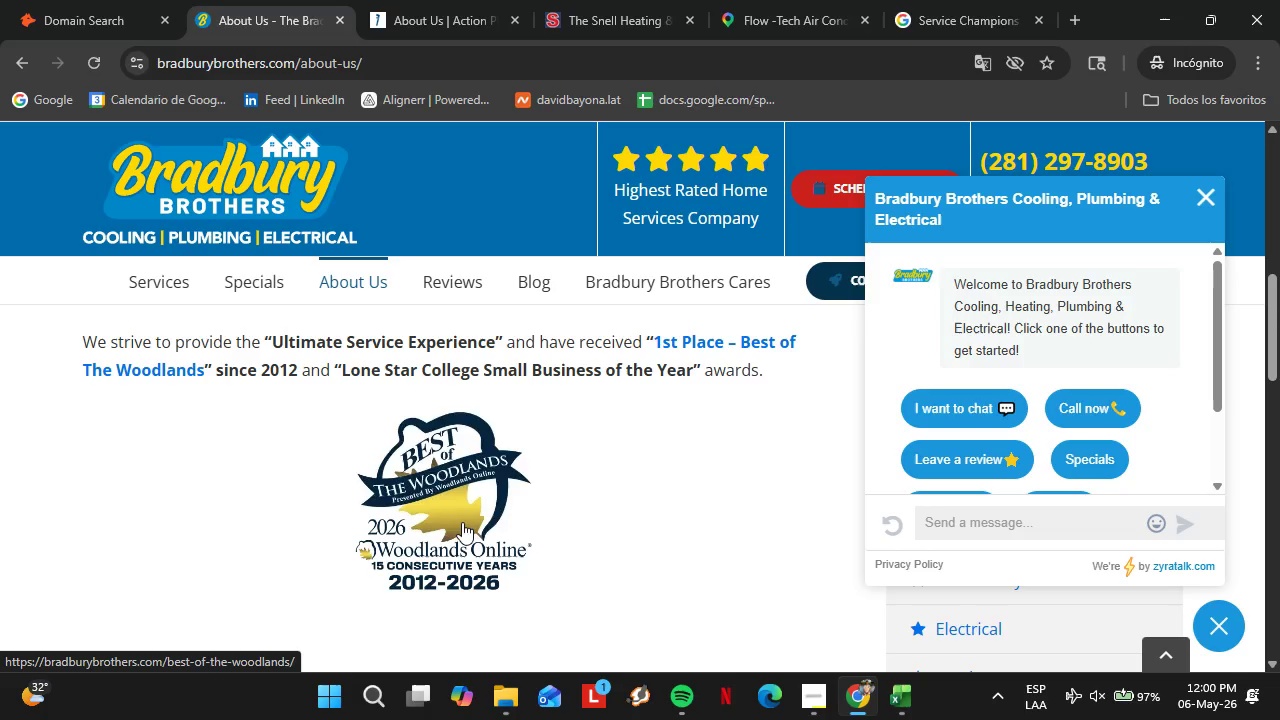 
left_click([1210, 203])
 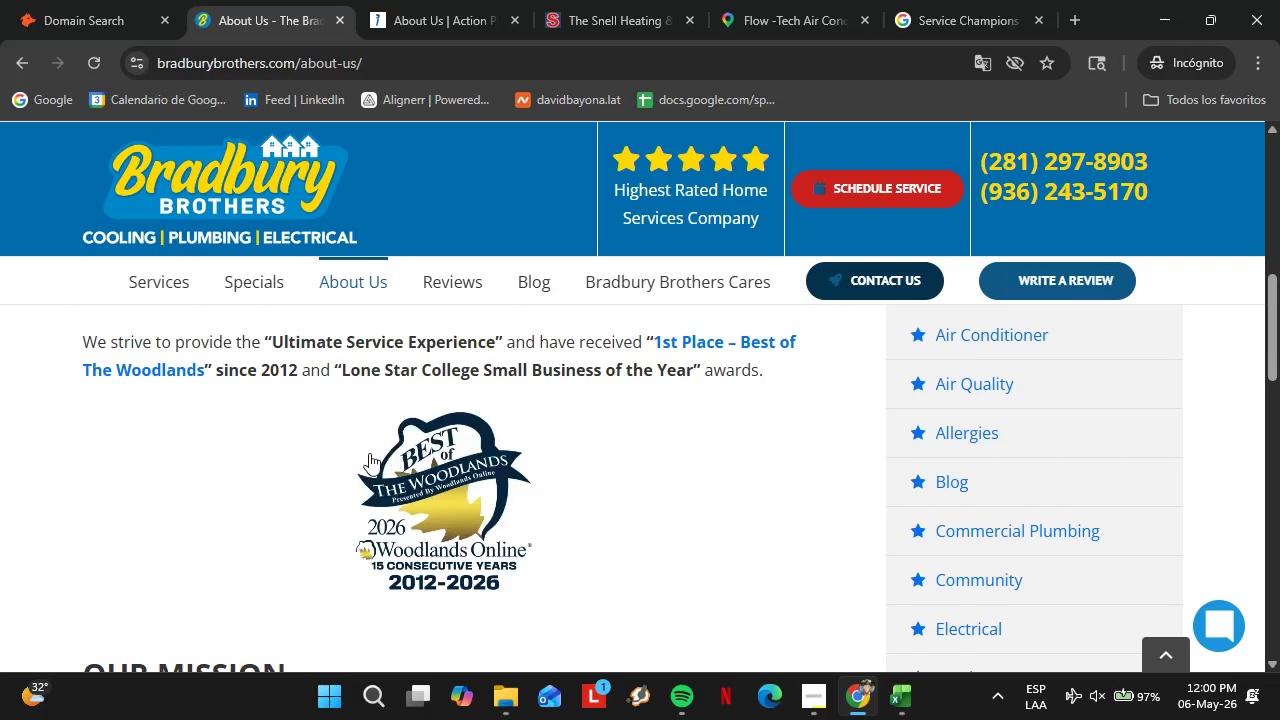 
scroll: coordinate [371, 465], scroll_direction: down, amount: 4.0
 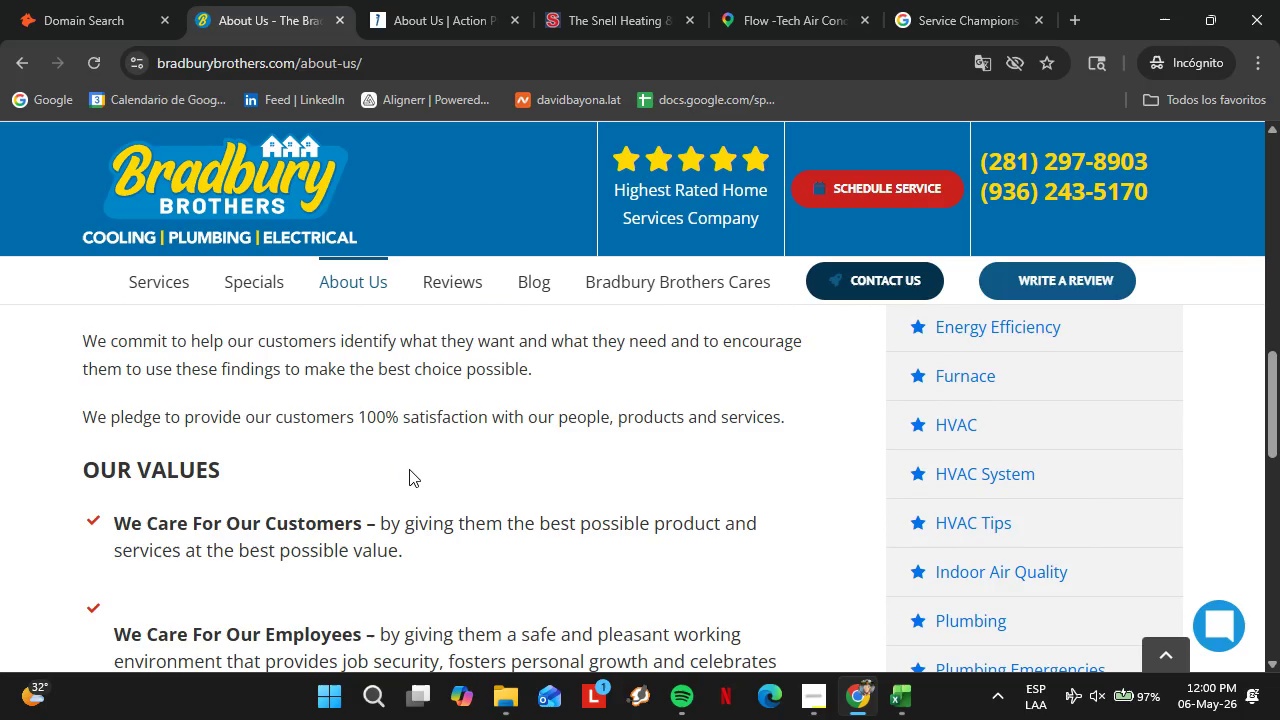 
wait(7.54)
 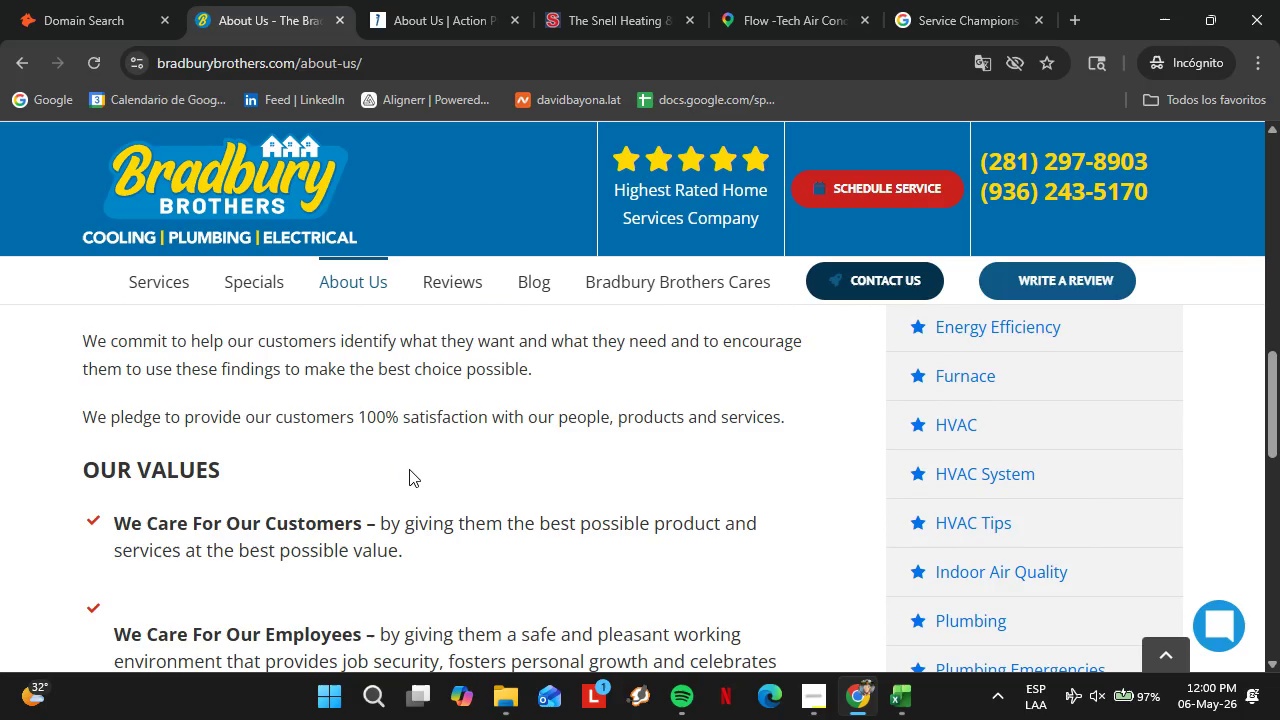 
scroll: coordinate [419, 485], scroll_direction: none, amount: 0.0
 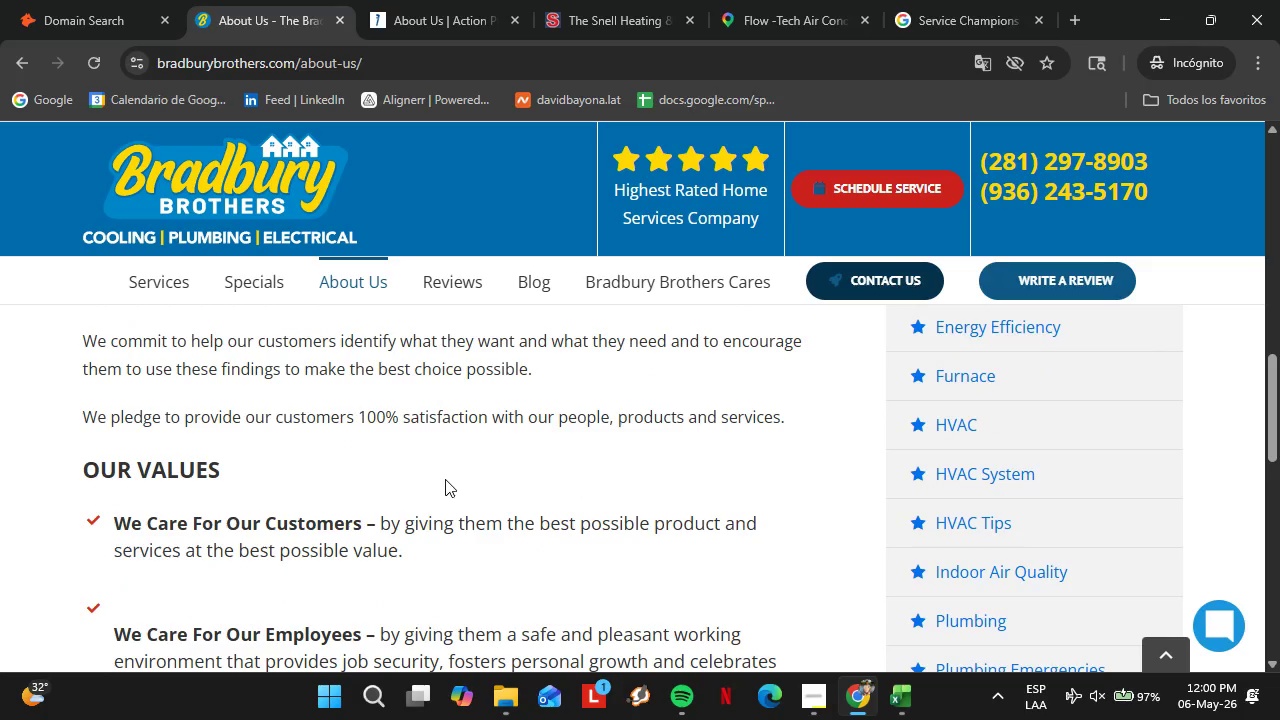 
scroll: coordinate [422, 485], scroll_direction: down, amount: 5.0
 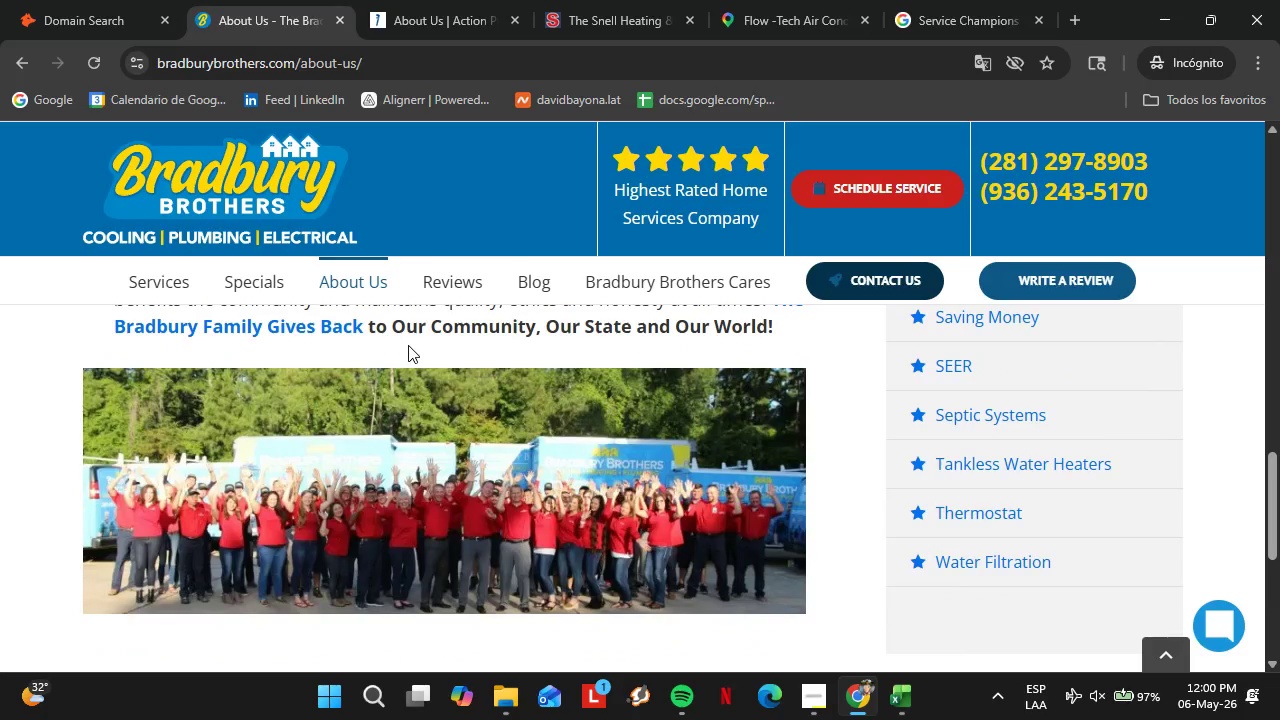 
left_click([90, 0])
 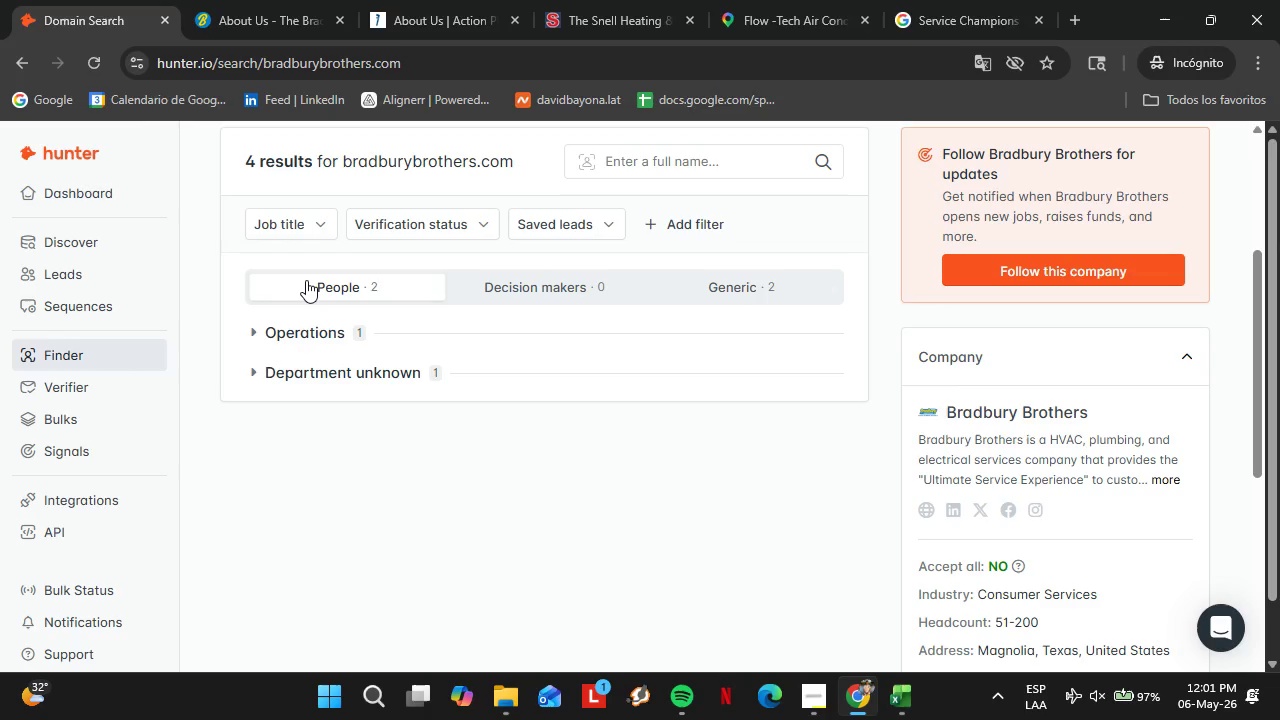 
wait(30.08)
 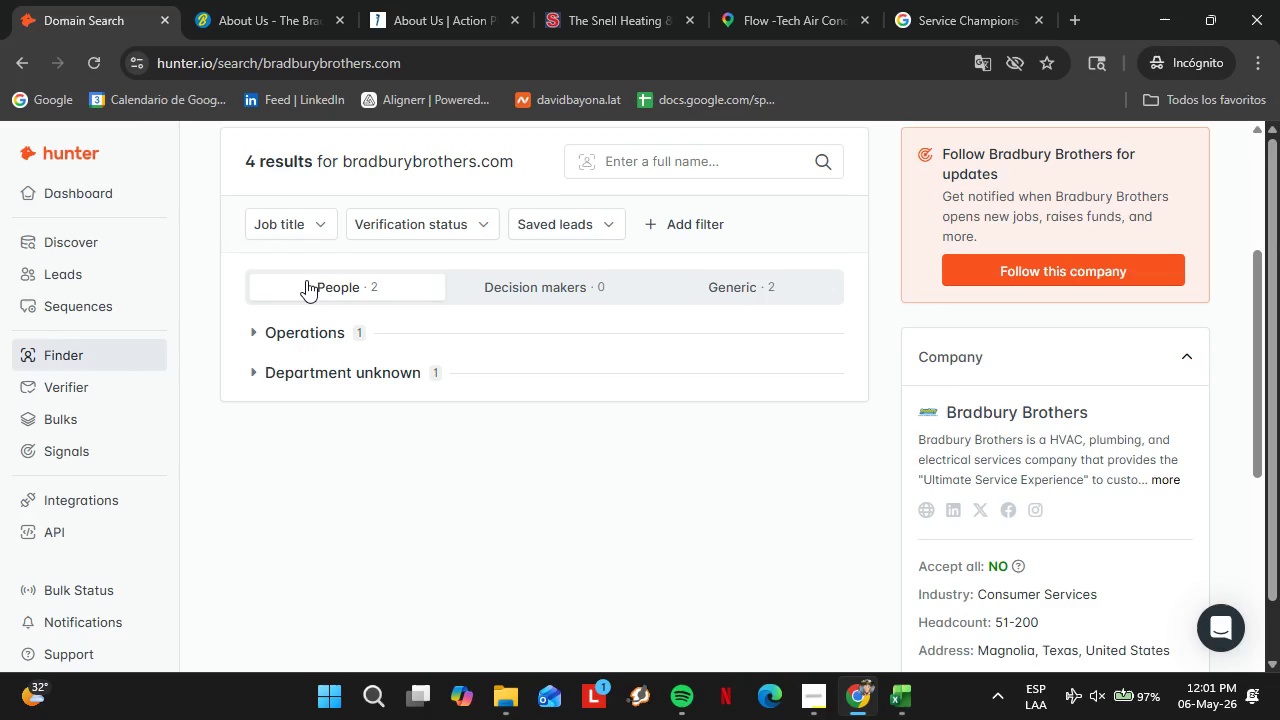 
scroll: coordinate [408, 311], scroll_direction: up, amount: 2.0
 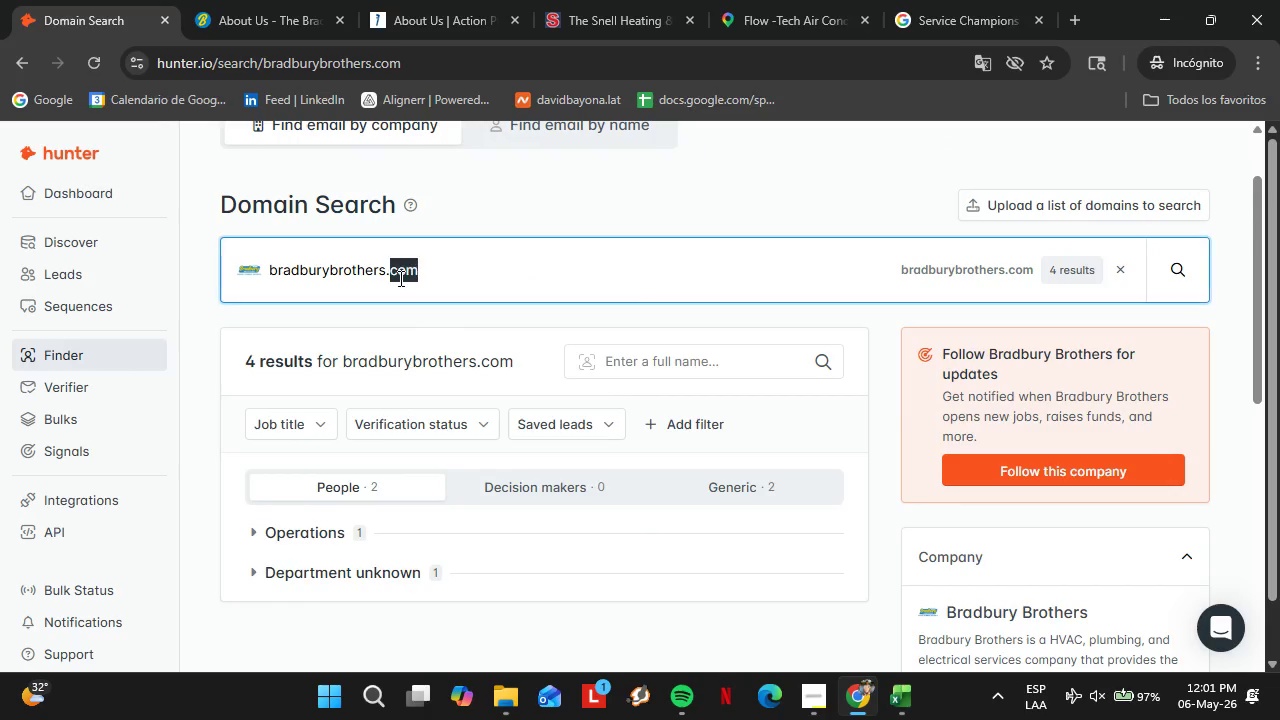 
double_click([399, 278])
 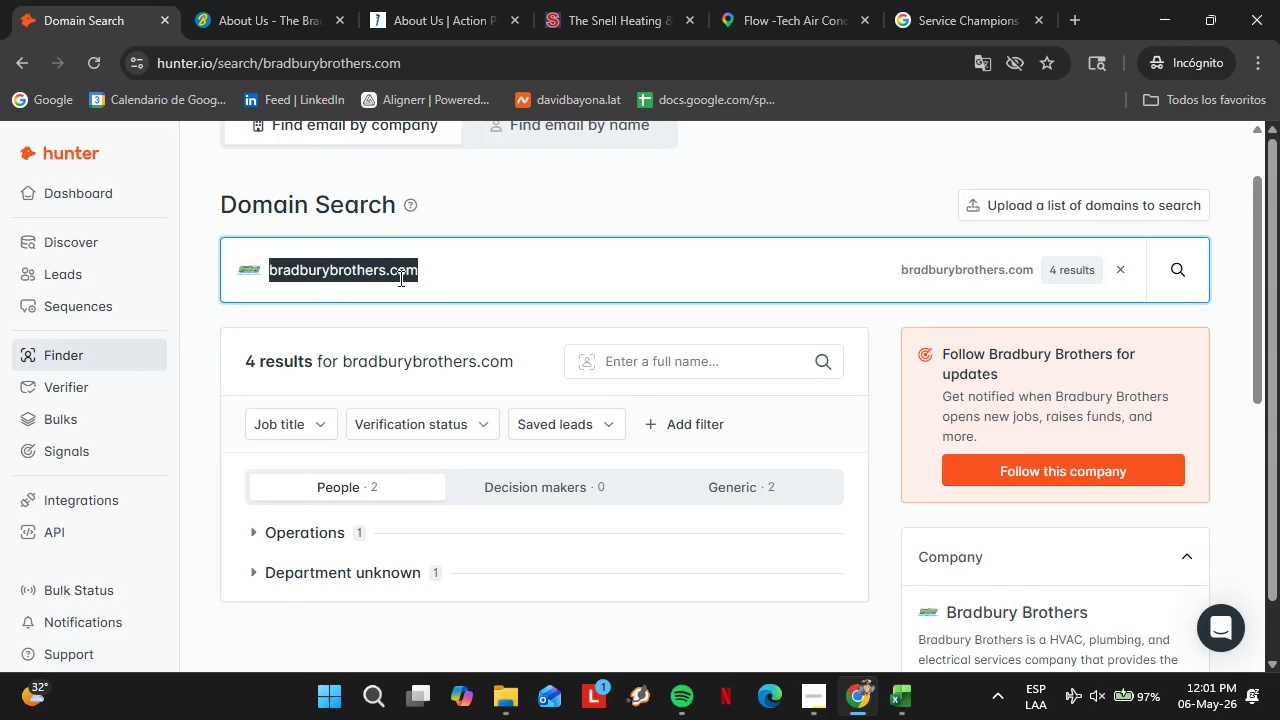 
triple_click([399, 278])
 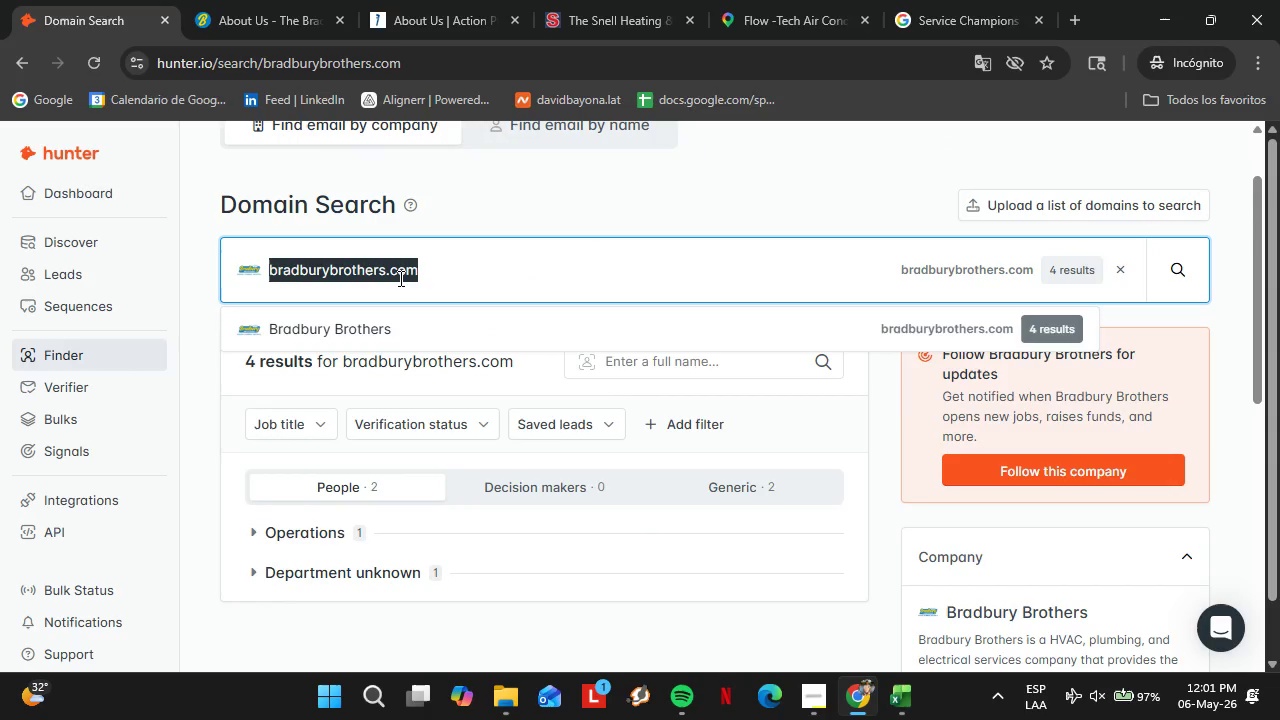 
type(cardinalheating)
 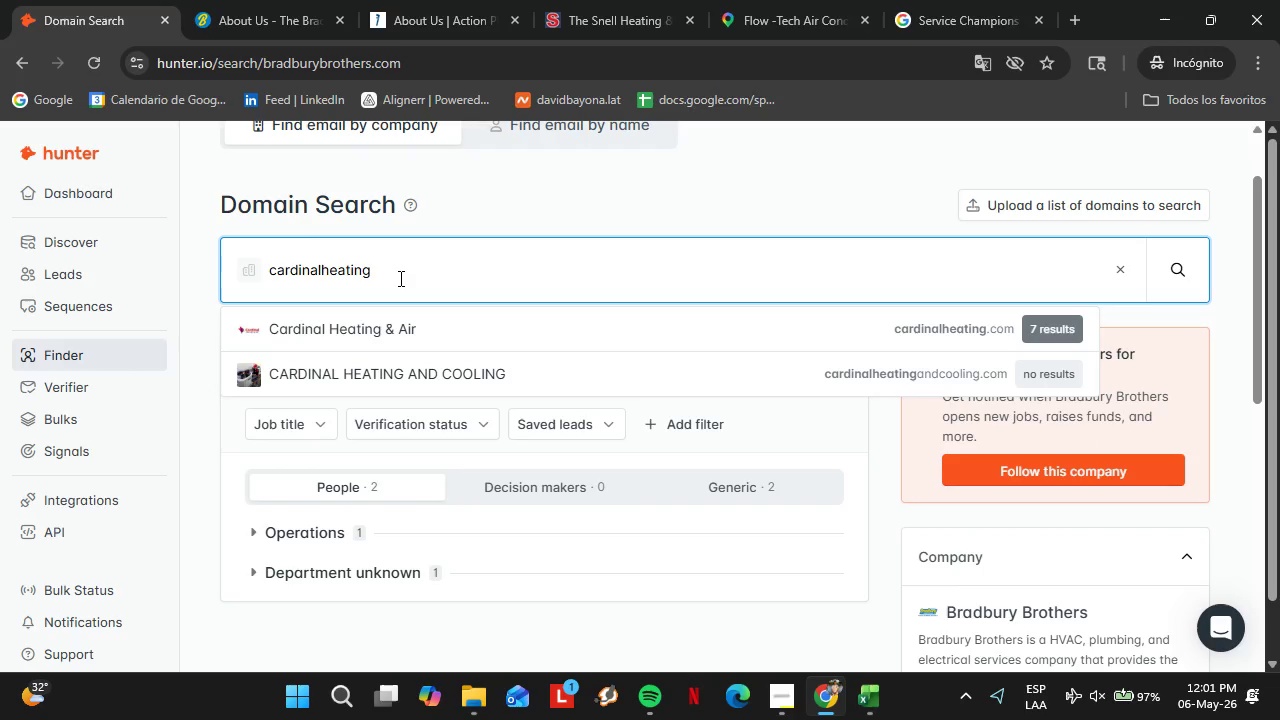 
key(ArrowDown)
 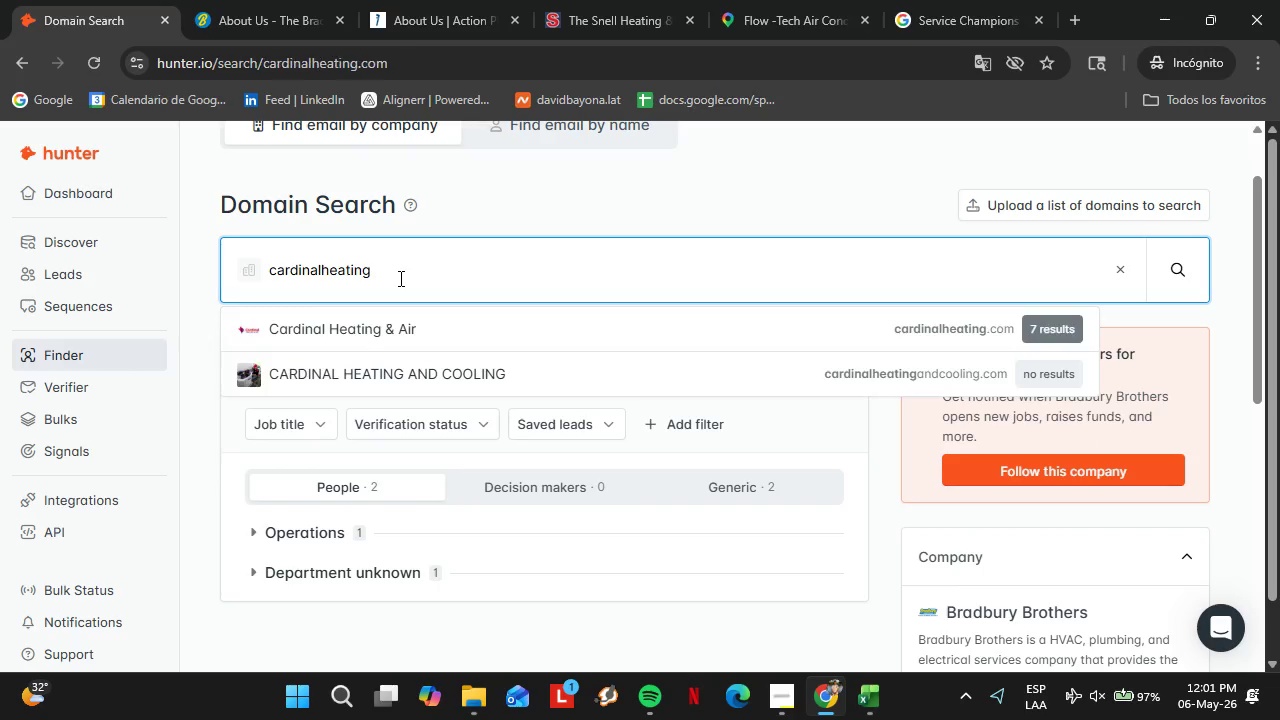 
key(Enter)
 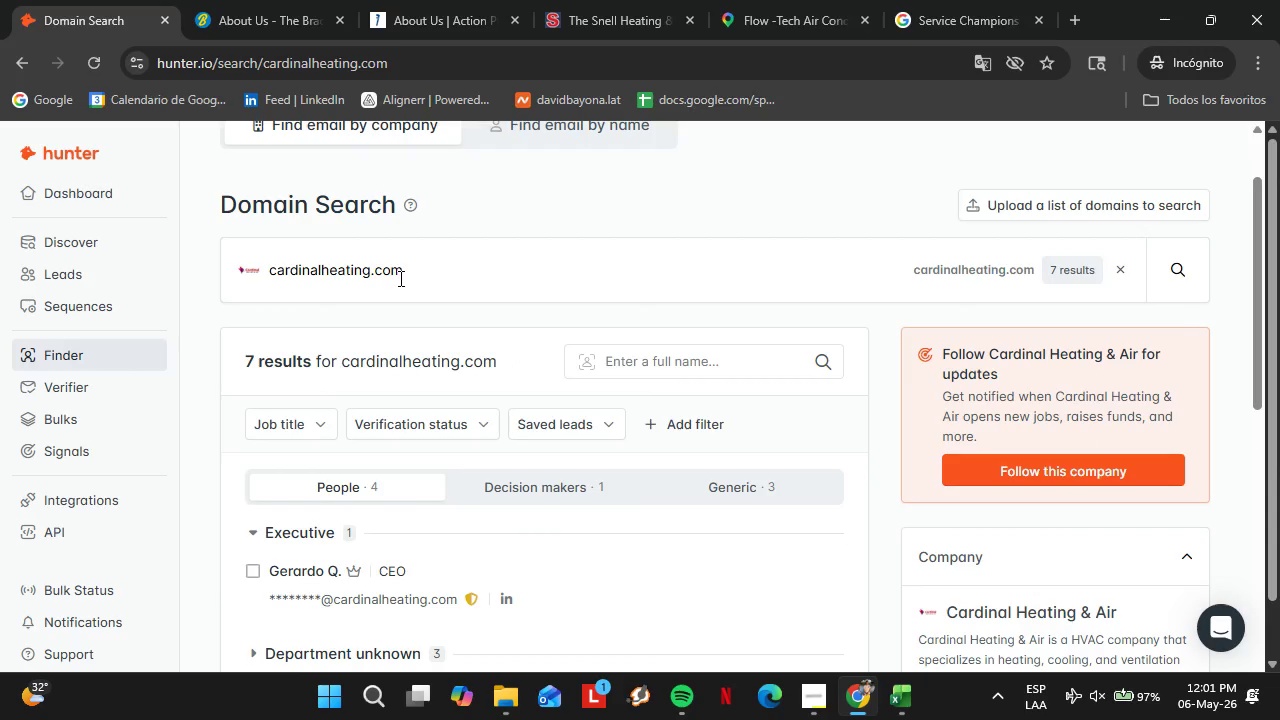 
wait(7.25)
 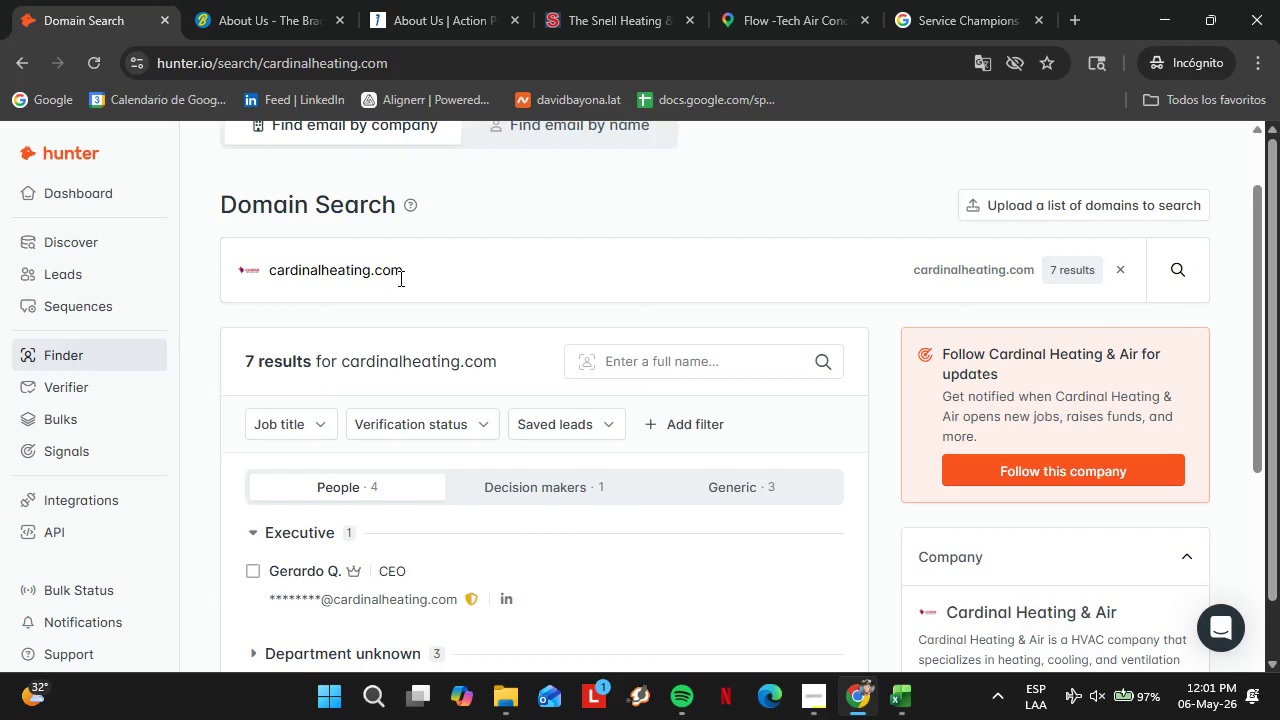 
scroll: coordinate [464, 348], scroll_direction: down, amount: 2.0
 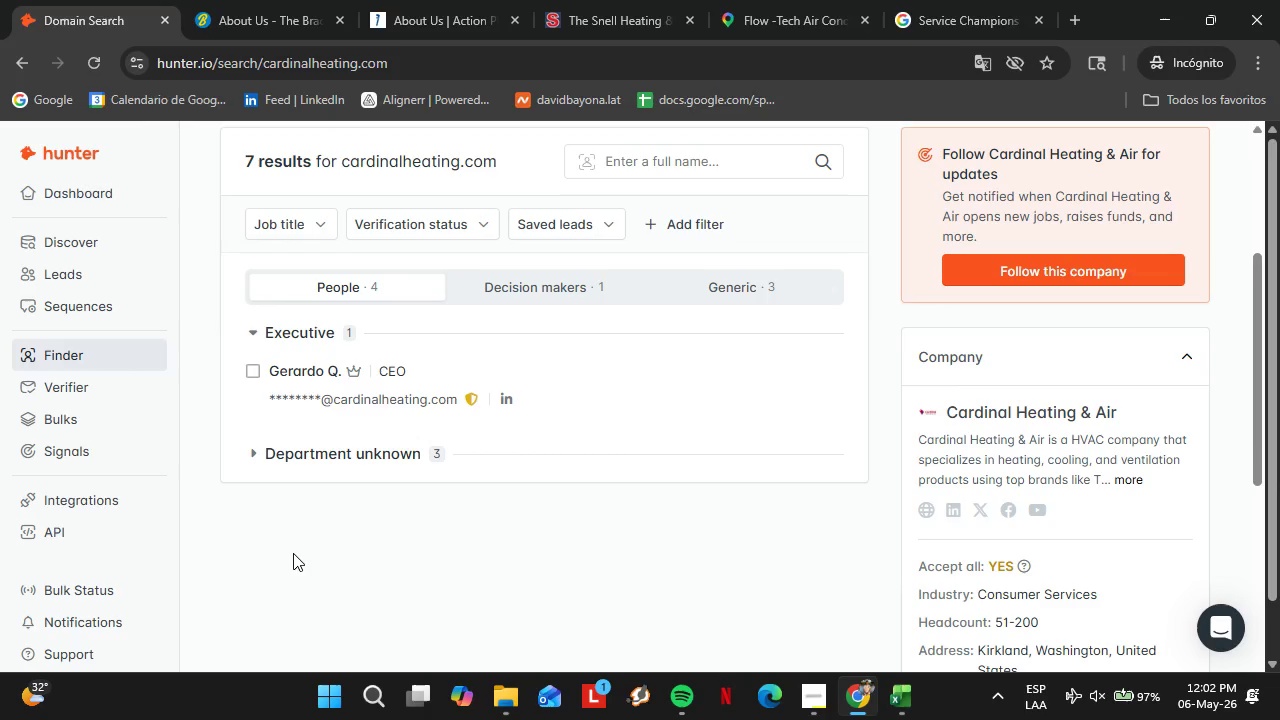 
wait(36.79)
 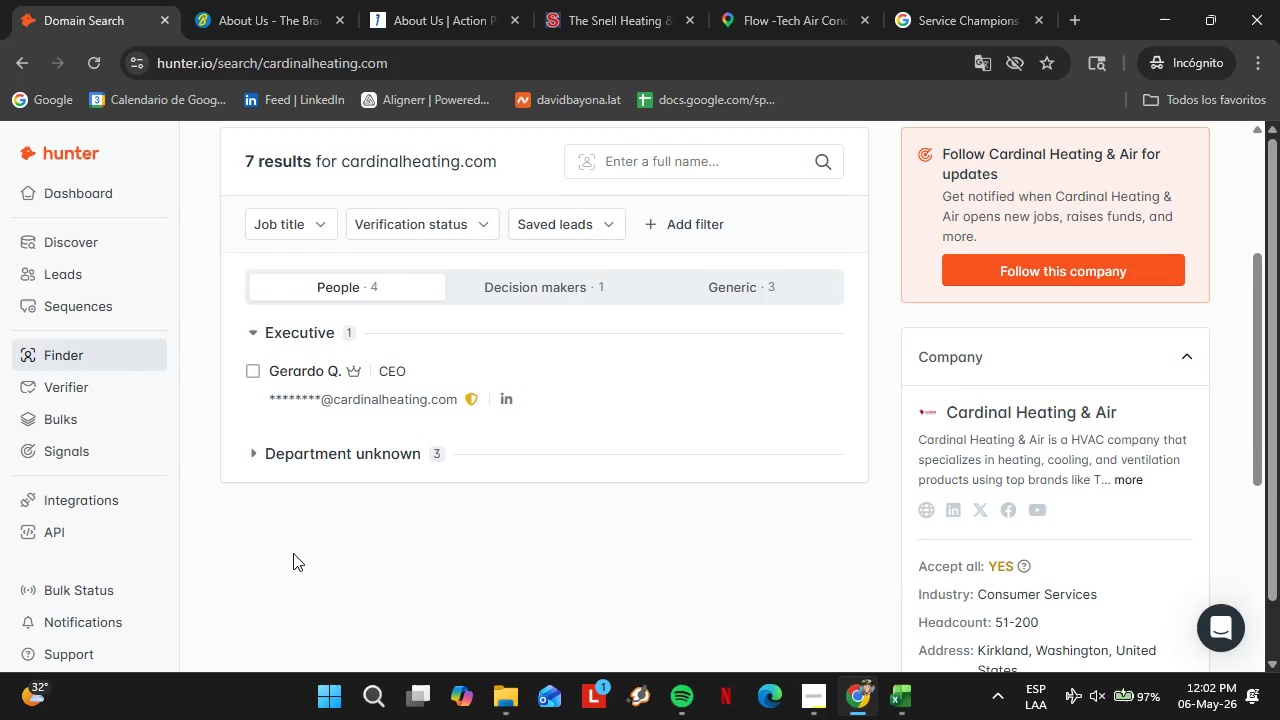 
left_click([282, 453])
 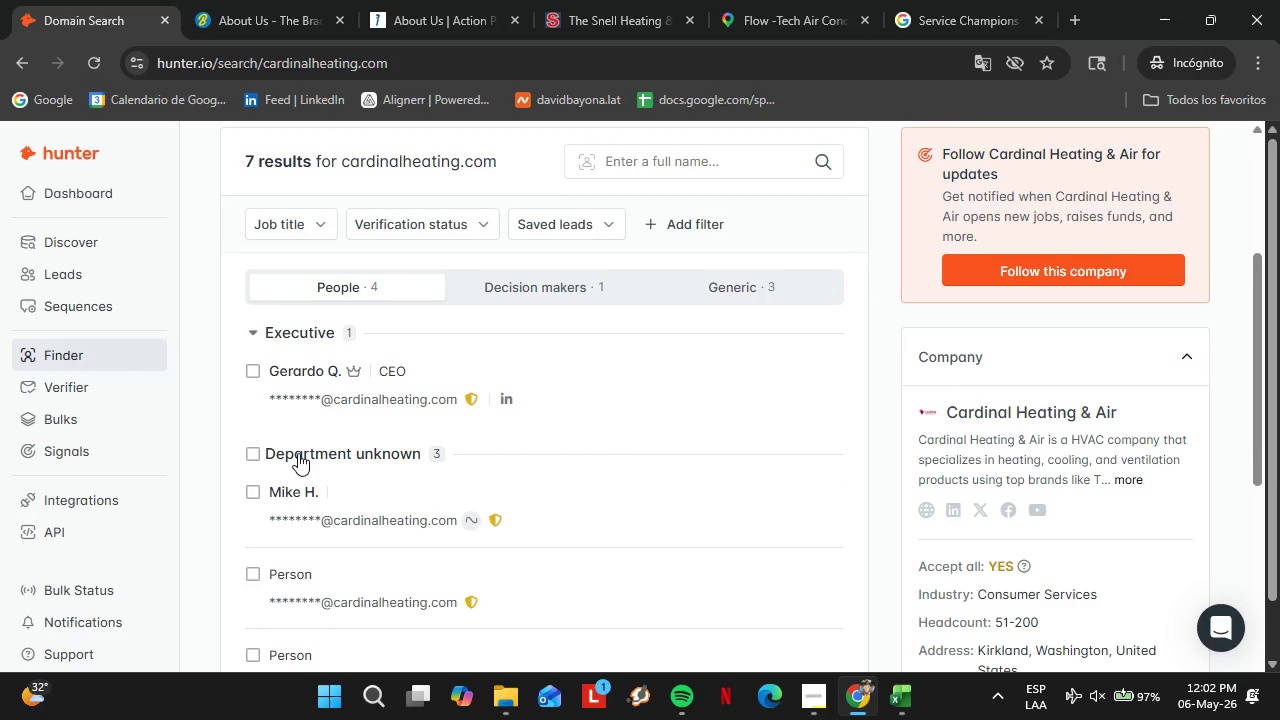 
left_click([298, 453])
 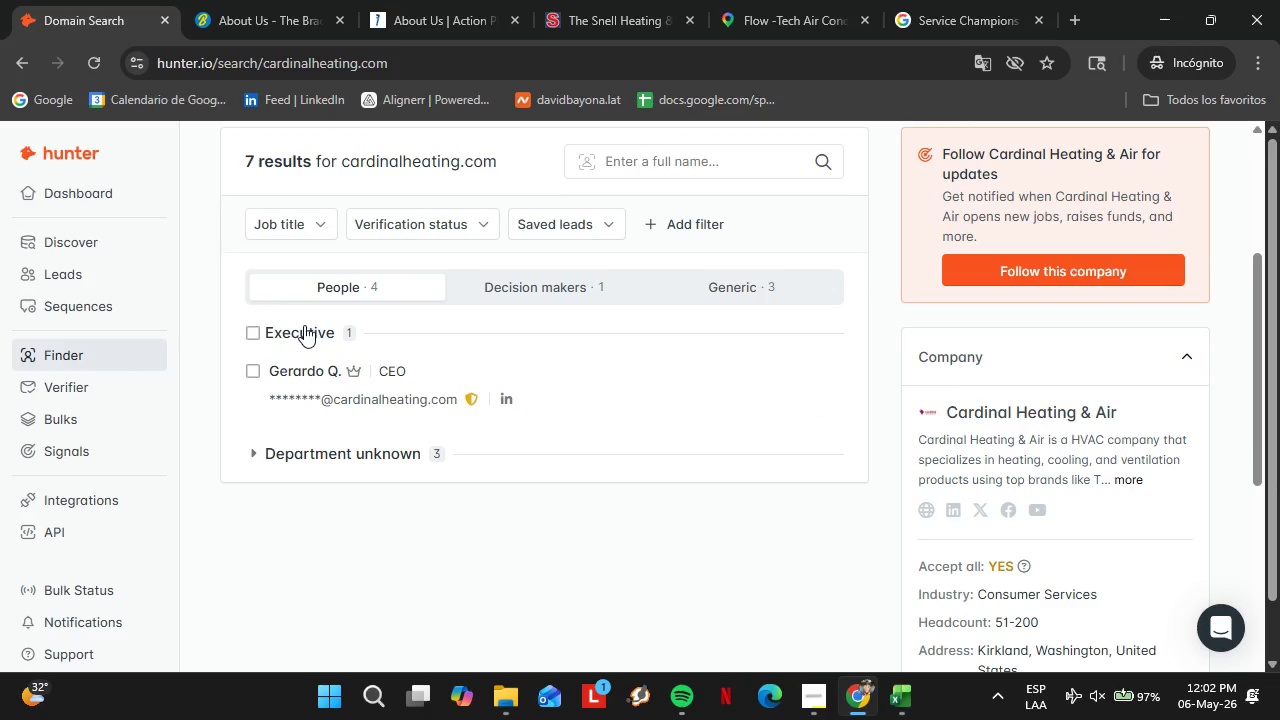 
left_click([304, 327])
 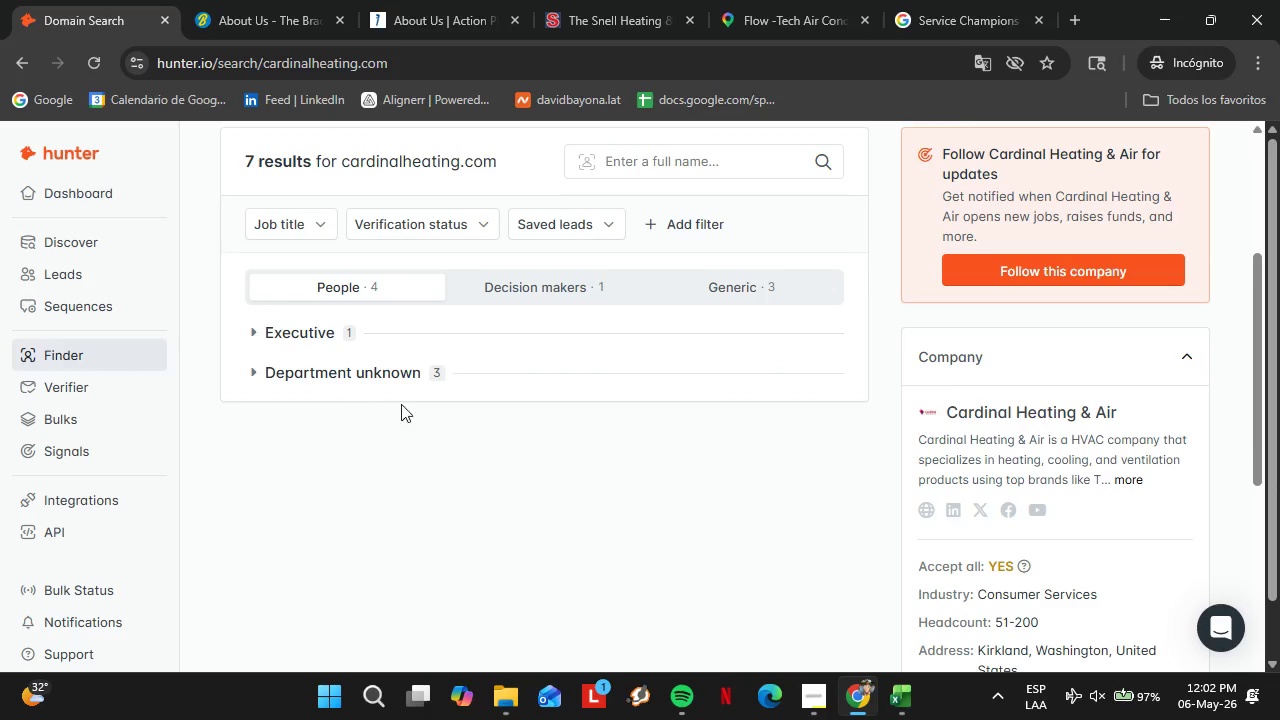 
scroll: coordinate [854, 424], scroll_direction: down, amount: 5.0
 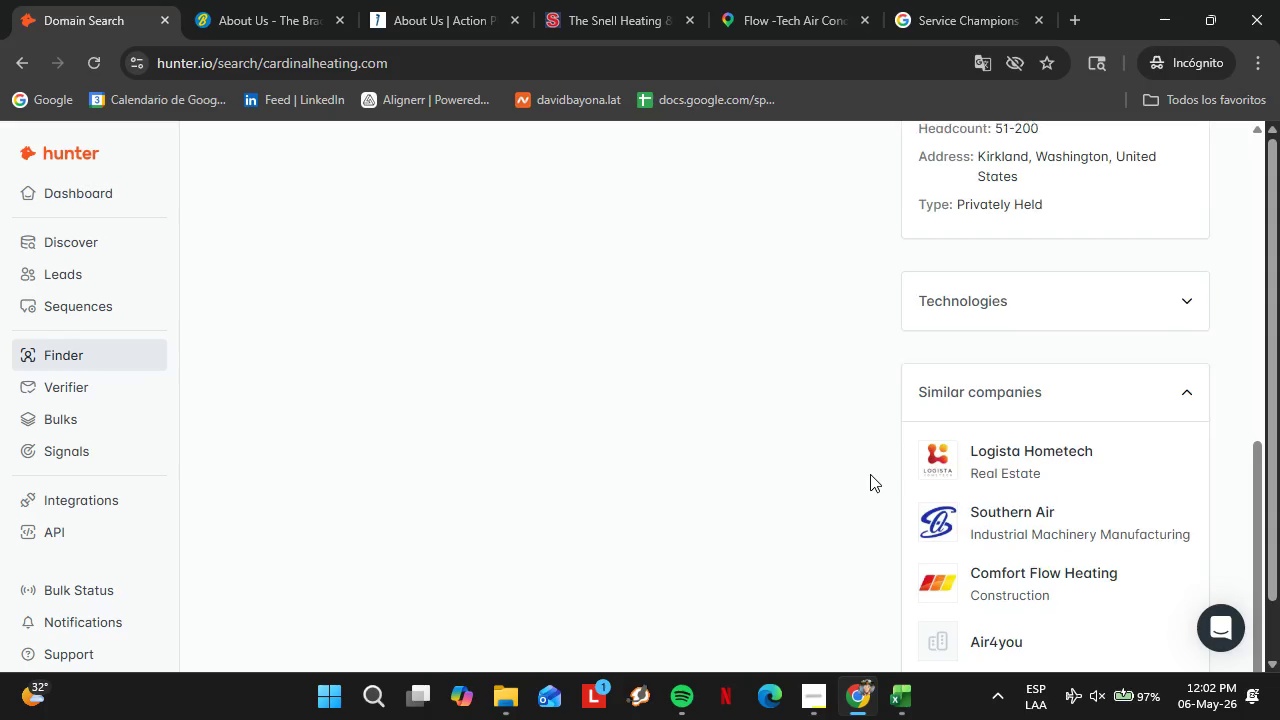 
scroll: coordinate [870, 474], scroll_direction: up, amount: 5.0
 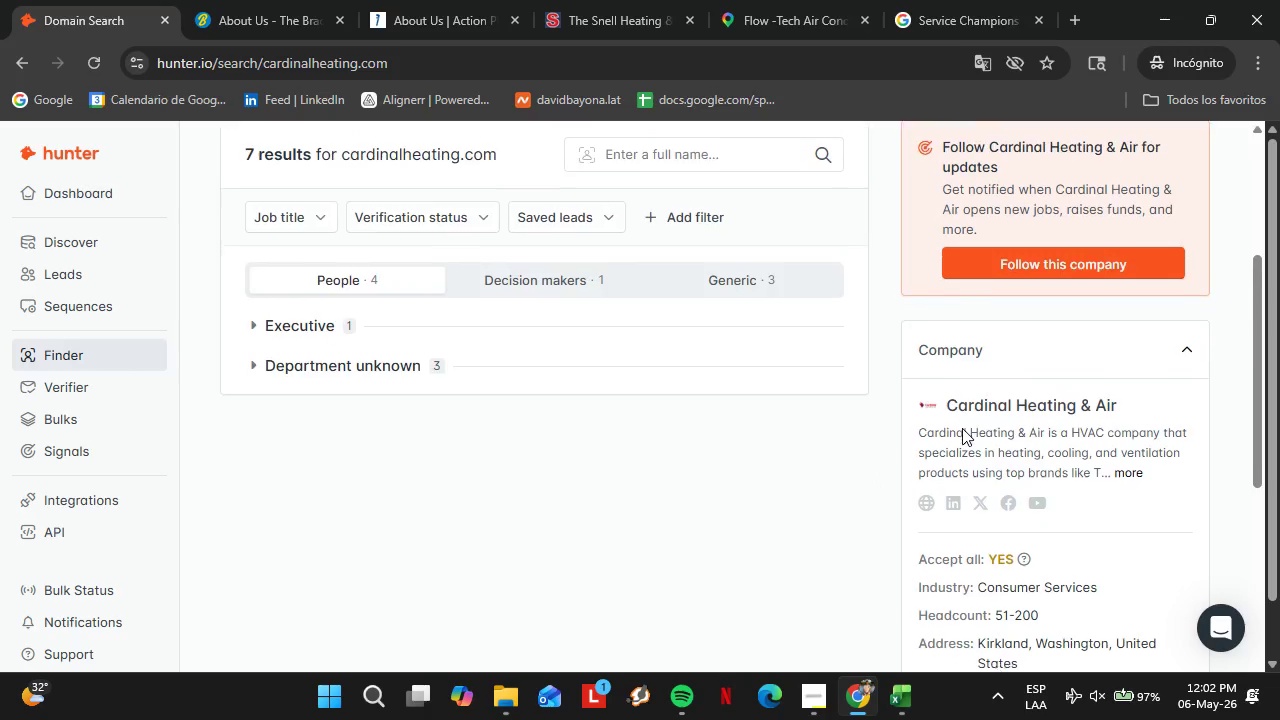 
scroll: coordinate [894, 439], scroll_direction: none, amount: 0.0
 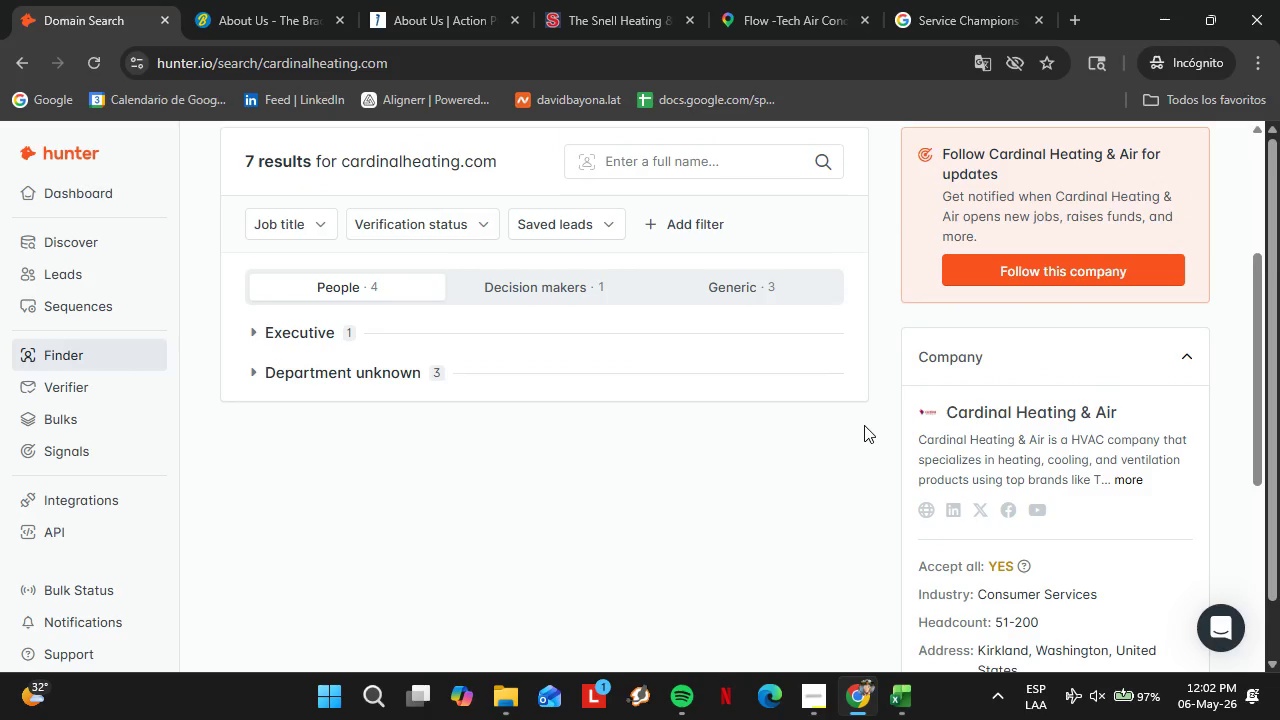 
scroll: coordinate [632, 416], scroll_direction: up, amount: 3.0
 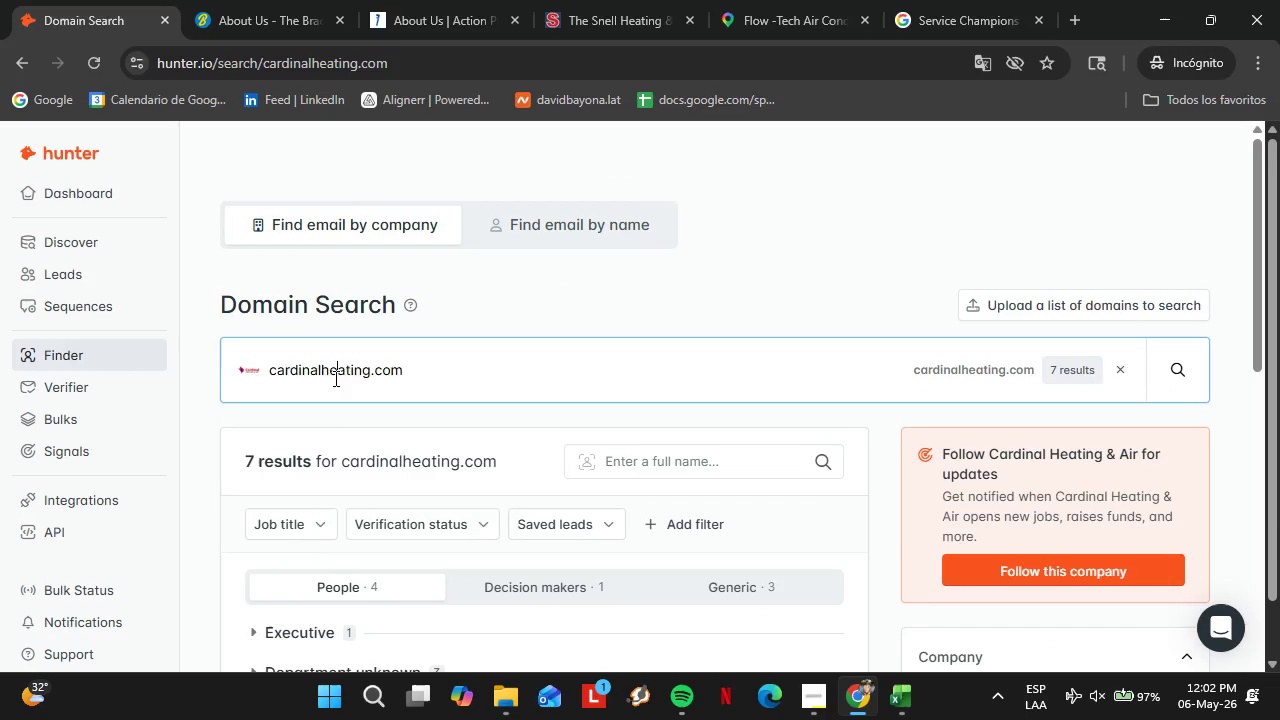 
double_click([334, 378])
 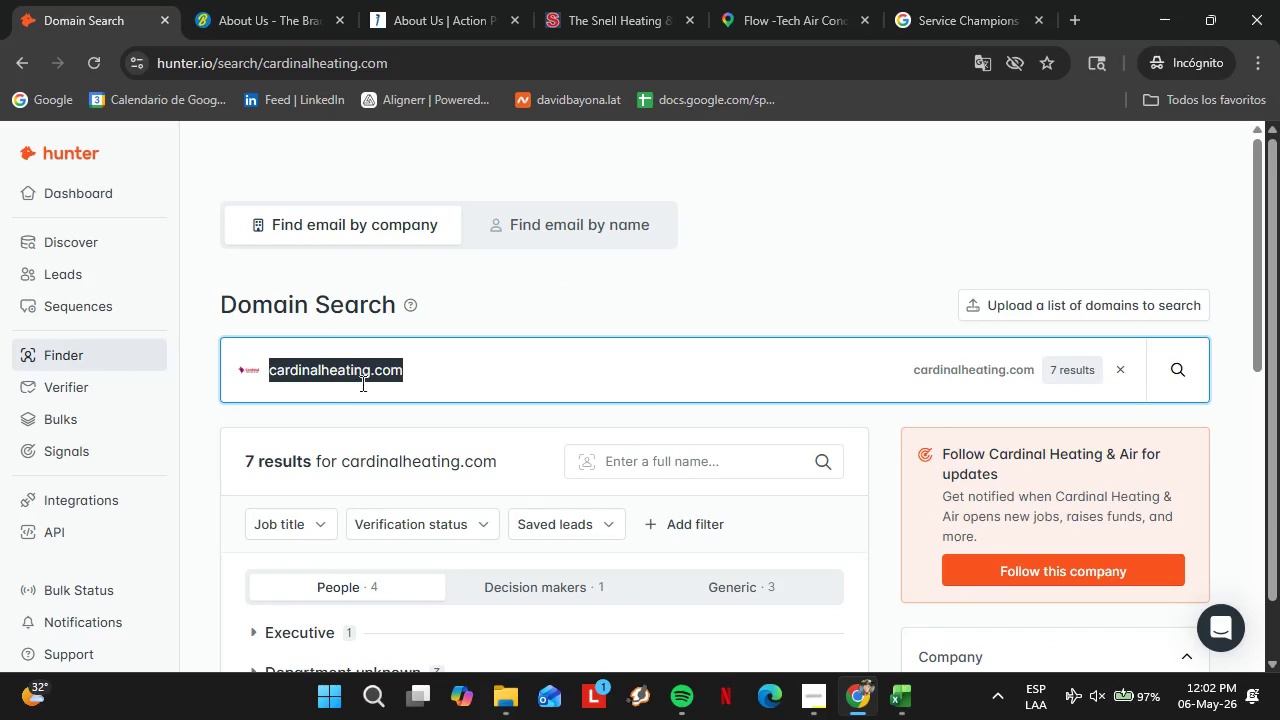 
triple_click([334, 378])
 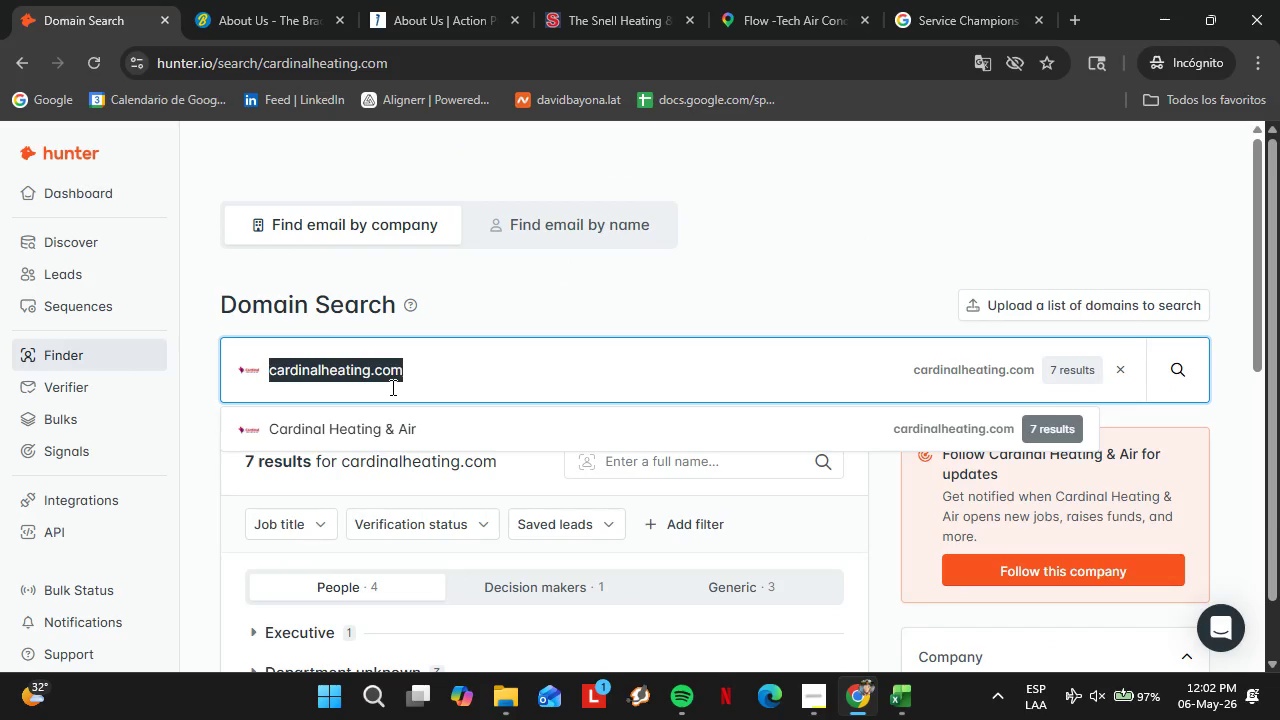 
type(climatecare.com)
 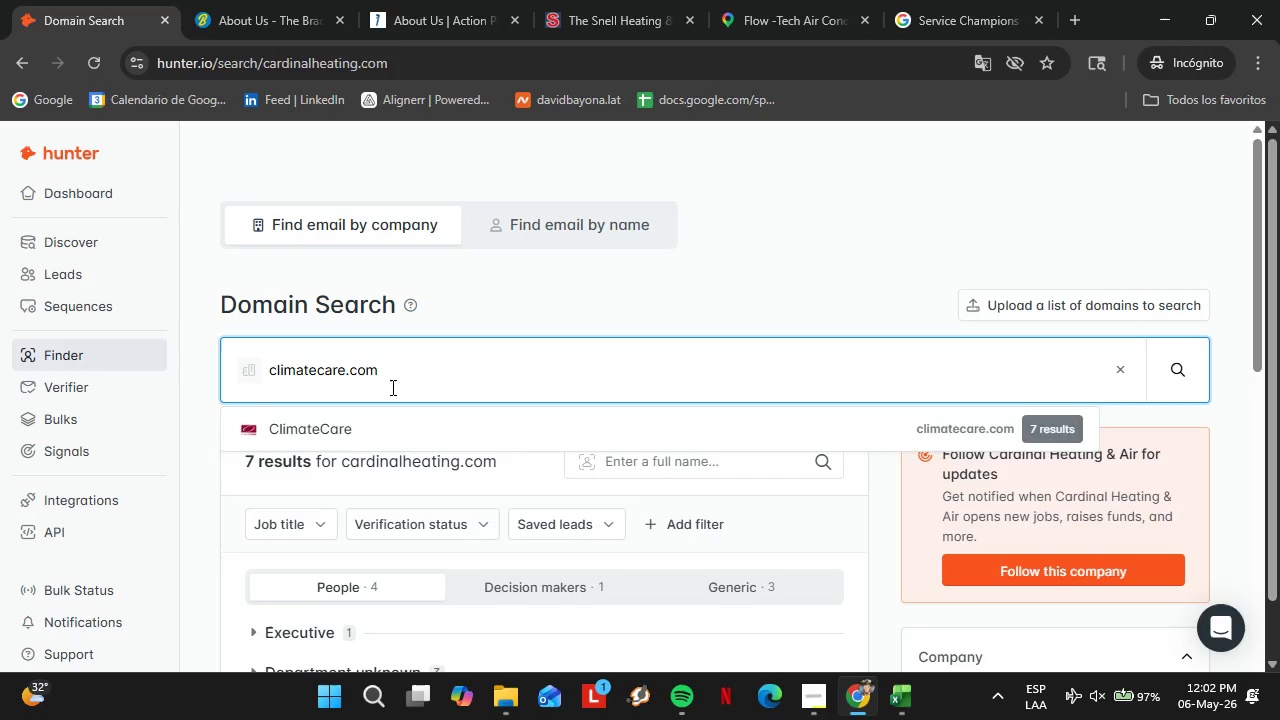 
key(Enter)
 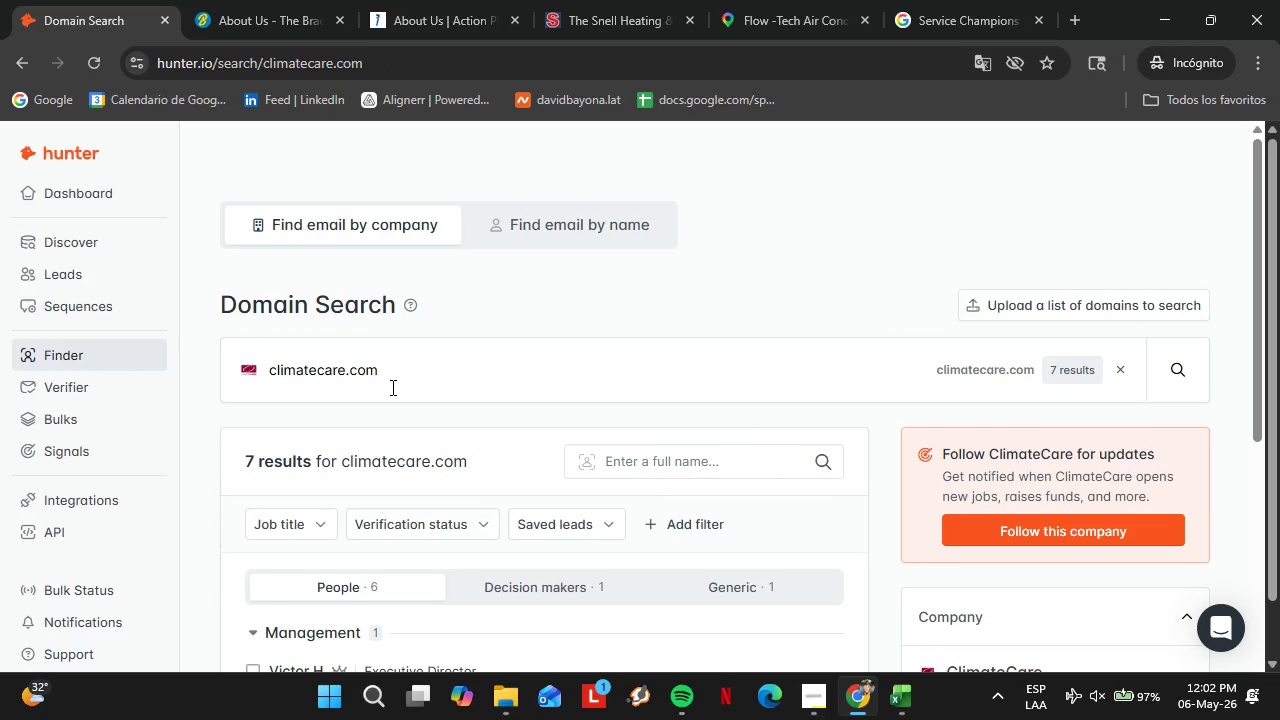 
scroll: coordinate [412, 392], scroll_direction: down, amount: 4.0
 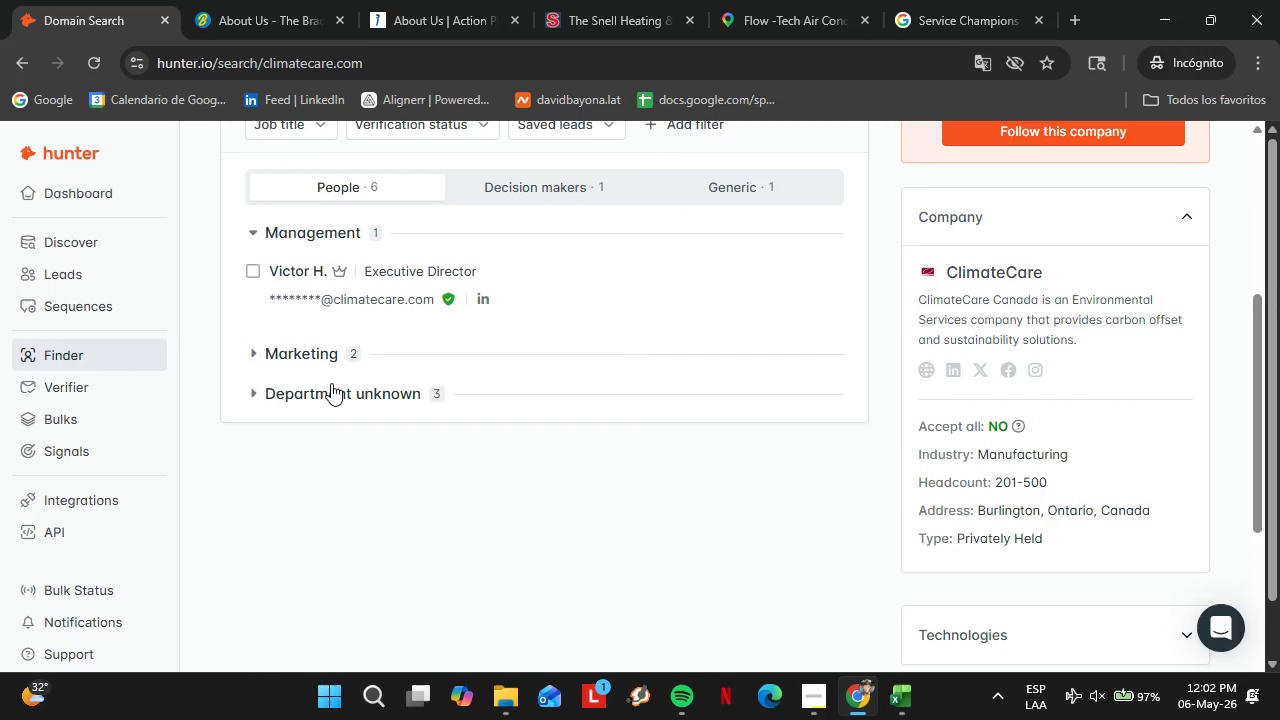 
left_click([331, 383])
 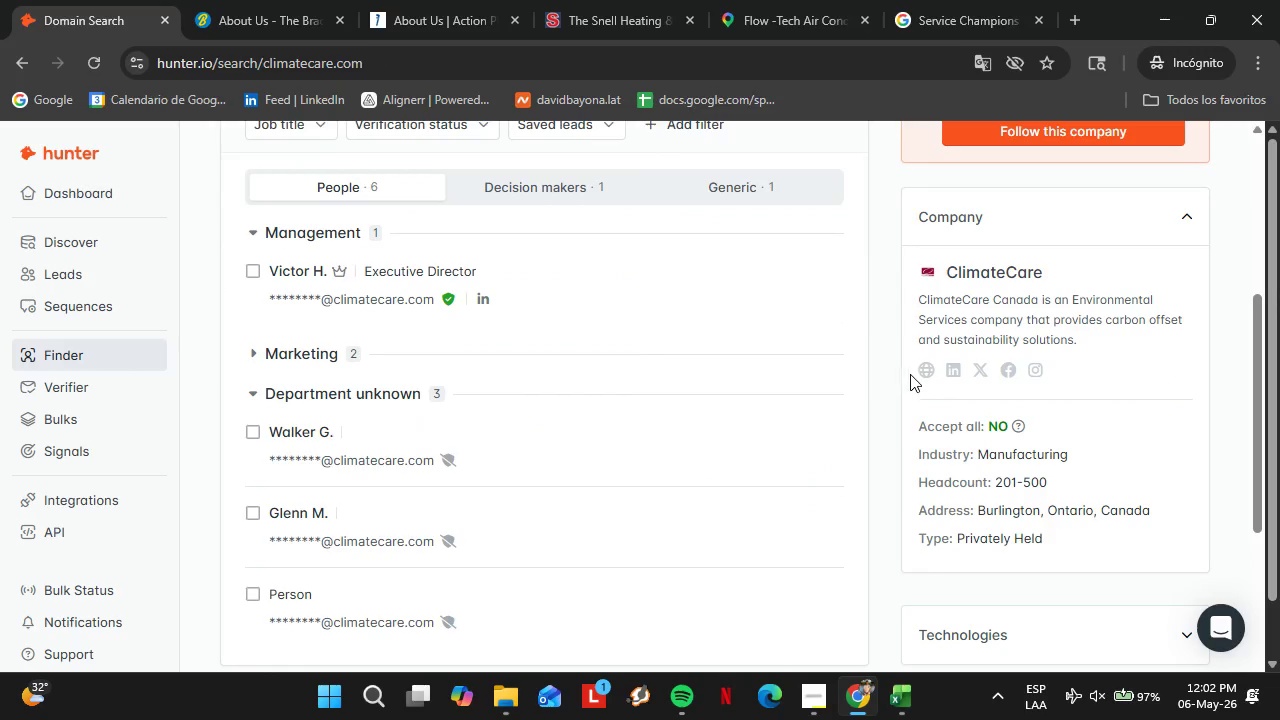 
left_click([921, 368])
 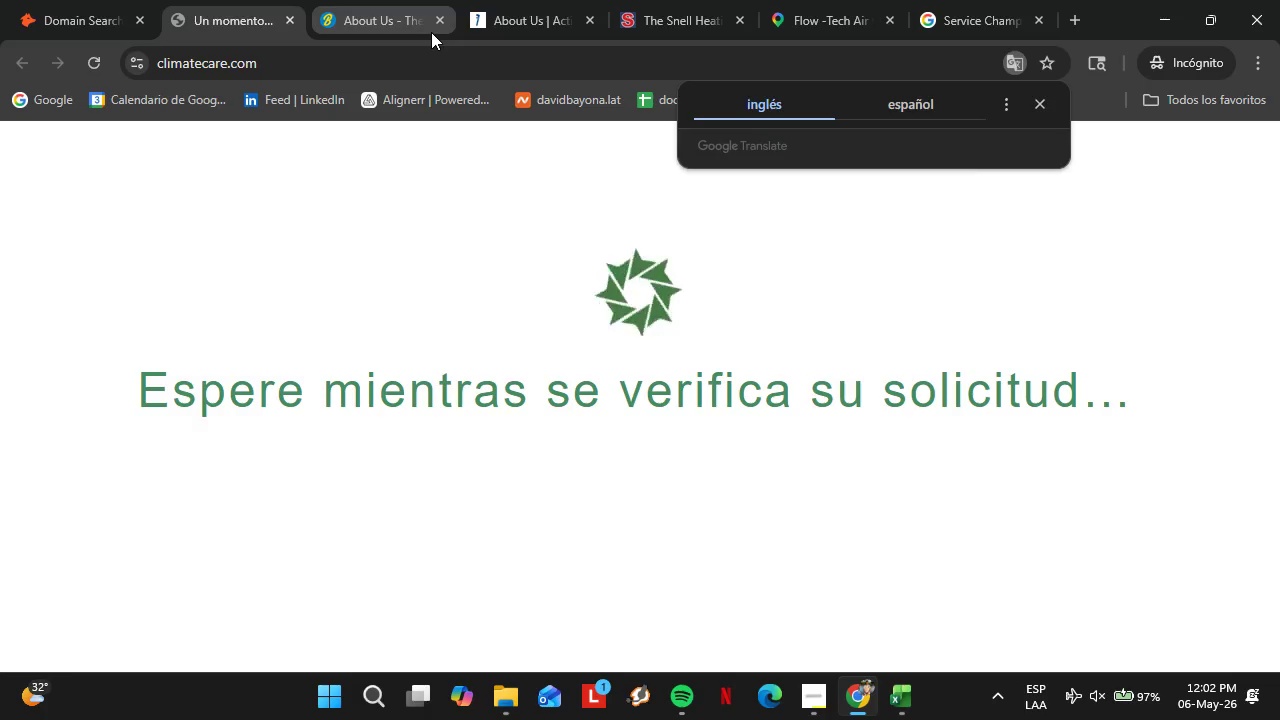 
left_click([435, 27])
 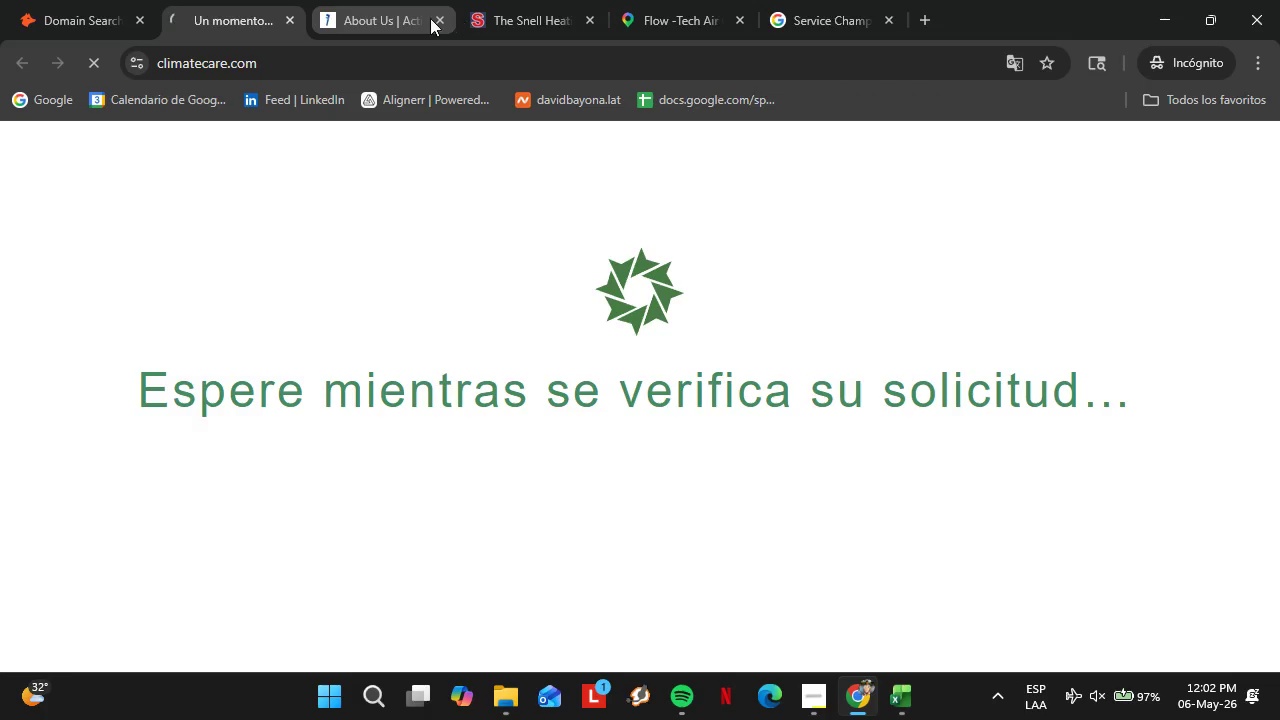 
left_click([435, 15])
 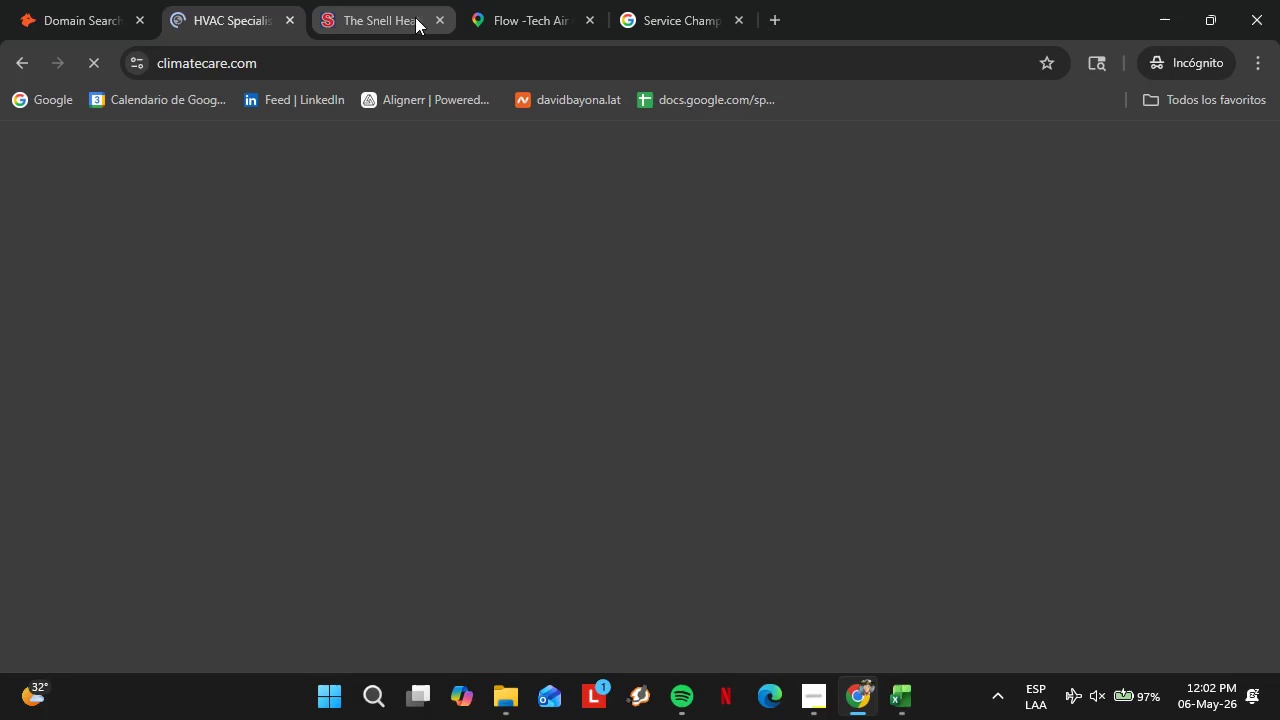 
left_click([437, 18])
 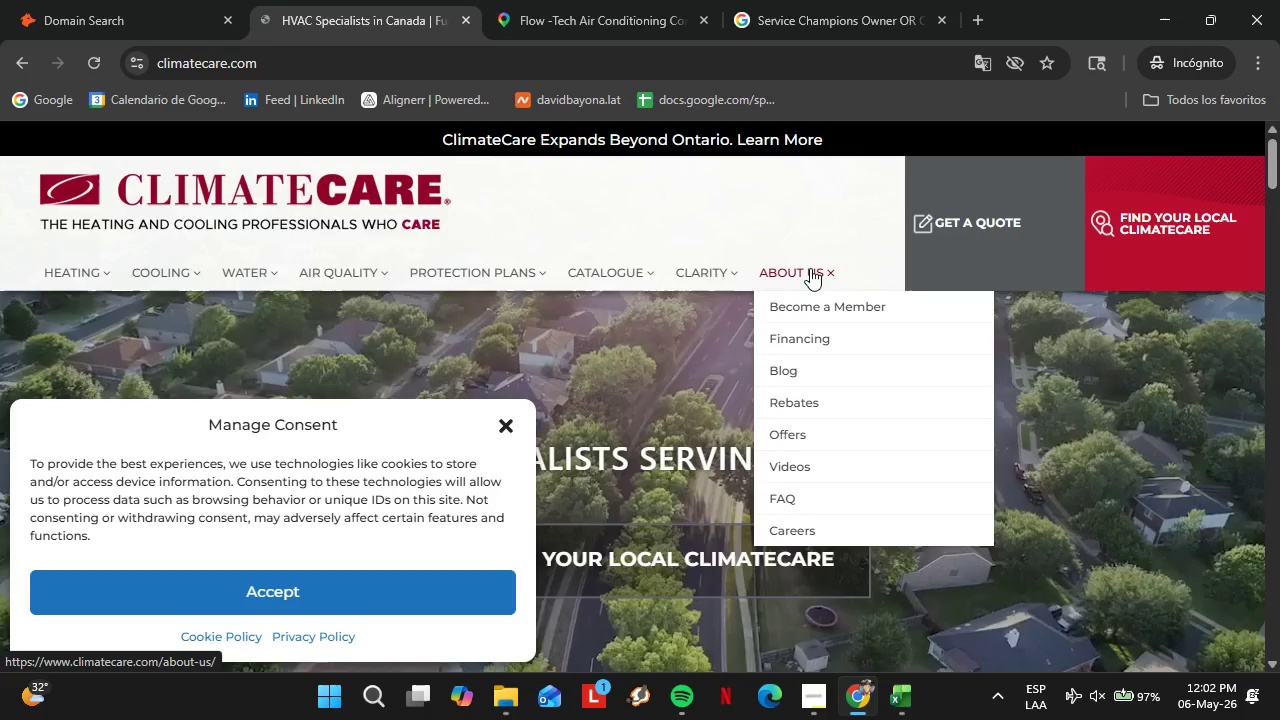 
wait(6.34)
 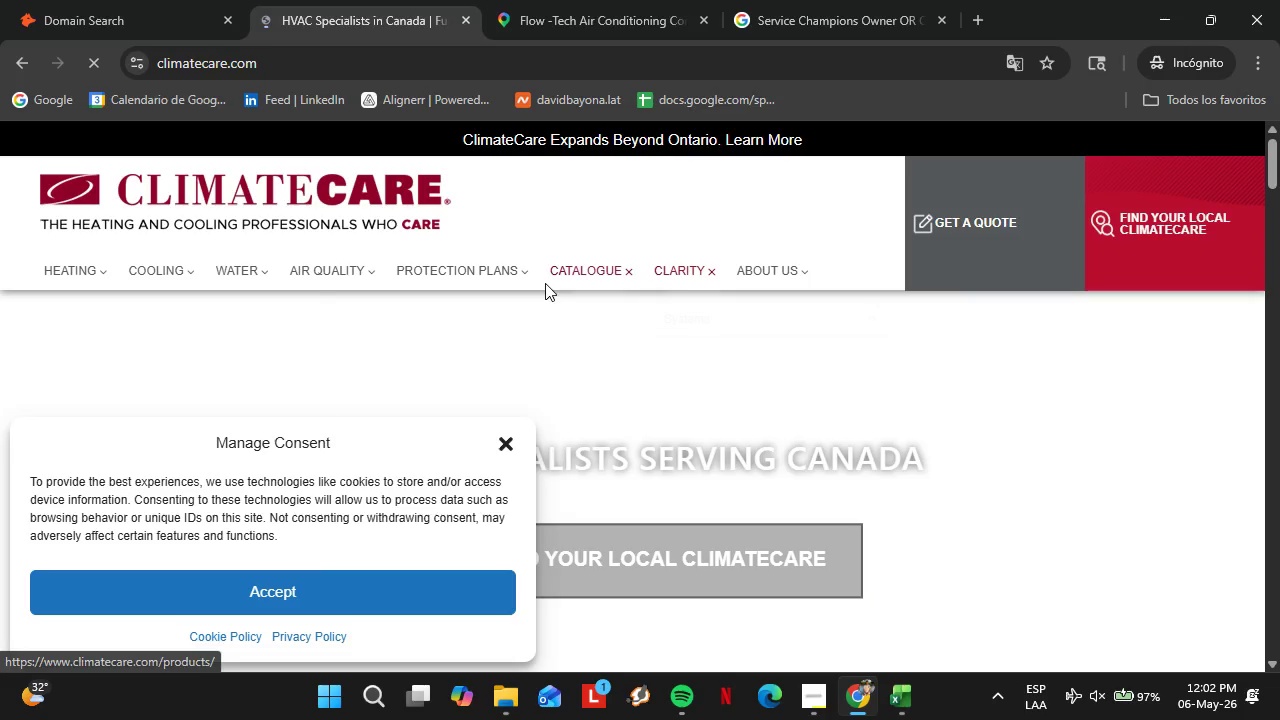 
left_click([115, 0])
 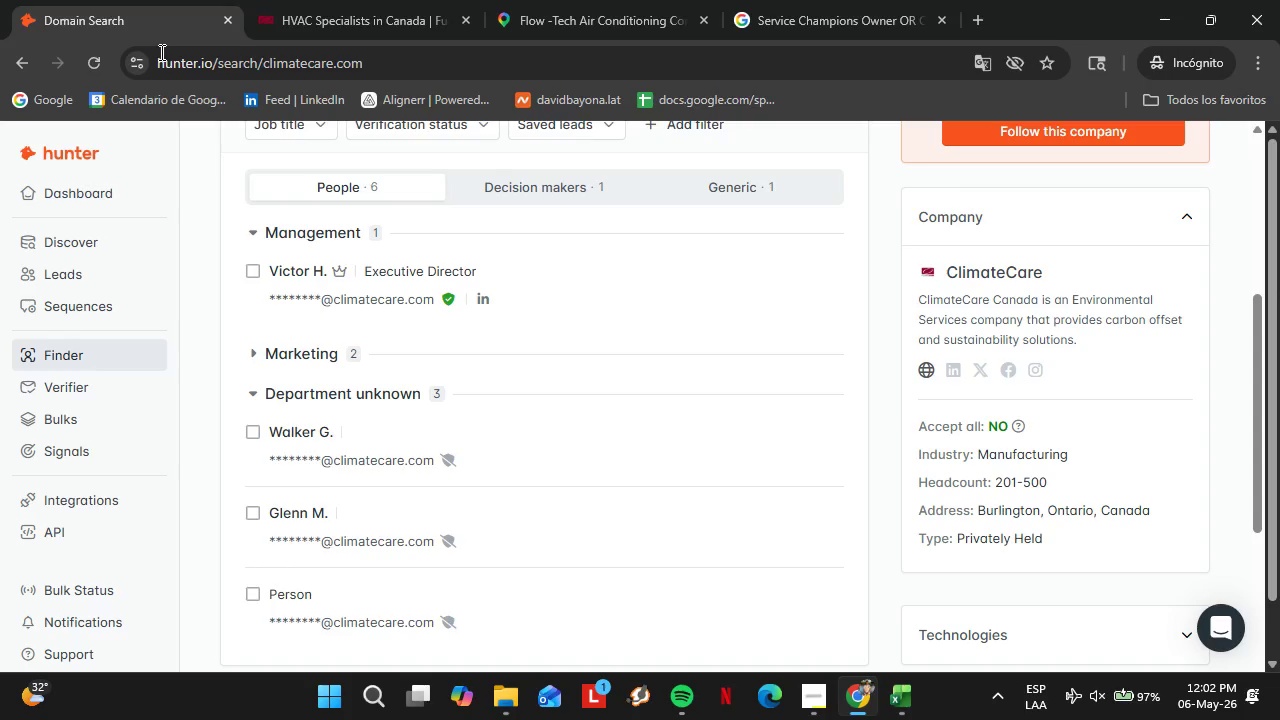 
scroll: coordinate [336, 302], scroll_direction: down, amount: 2.0
 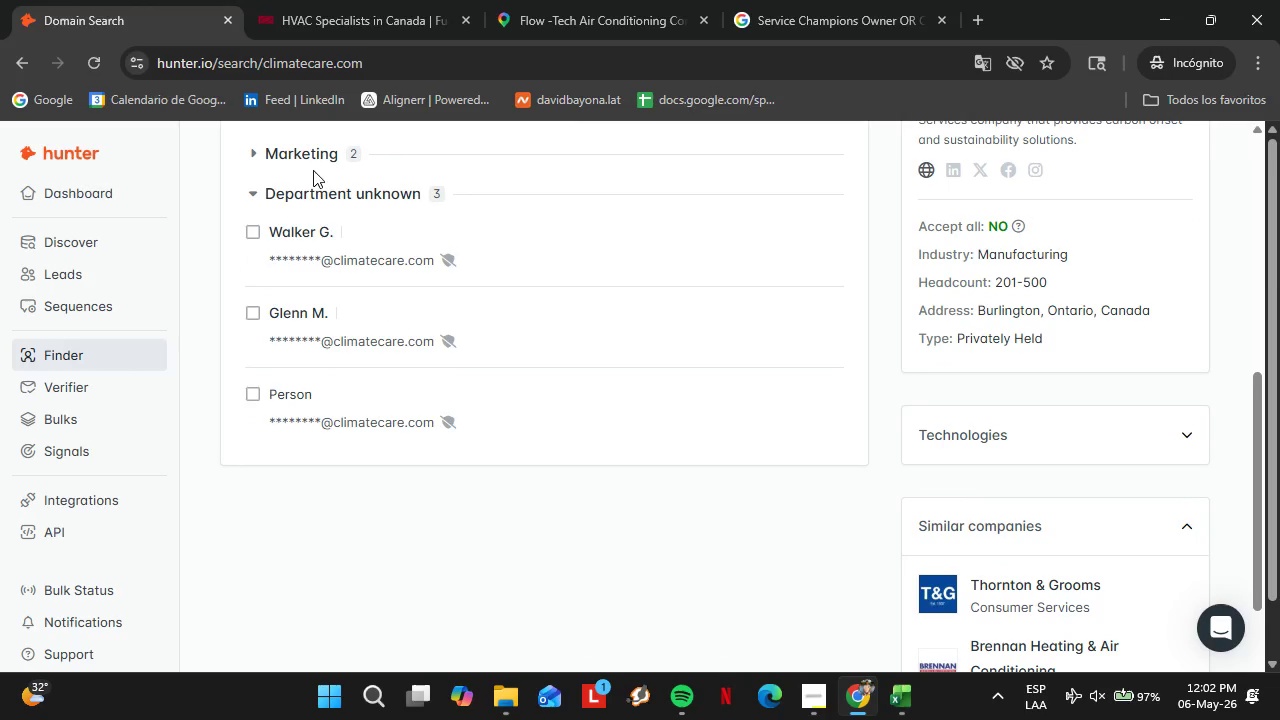 
double_click([302, 162])
 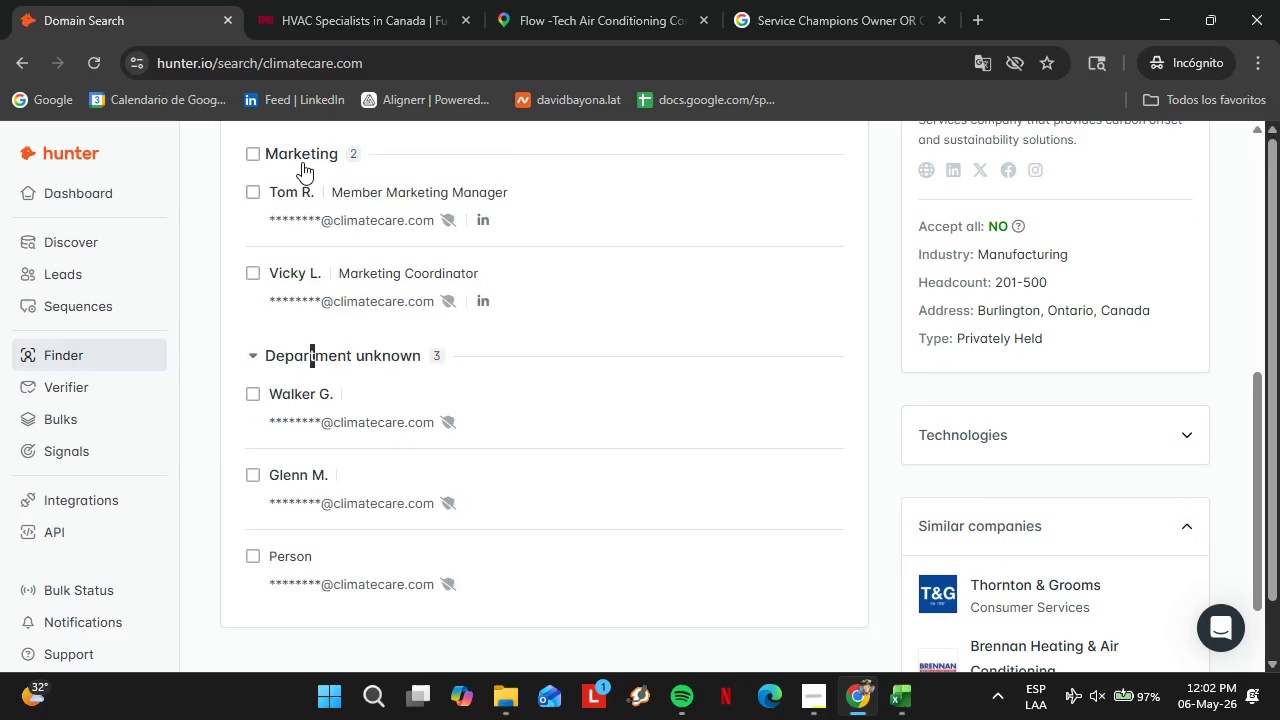 
triple_click([302, 162])
 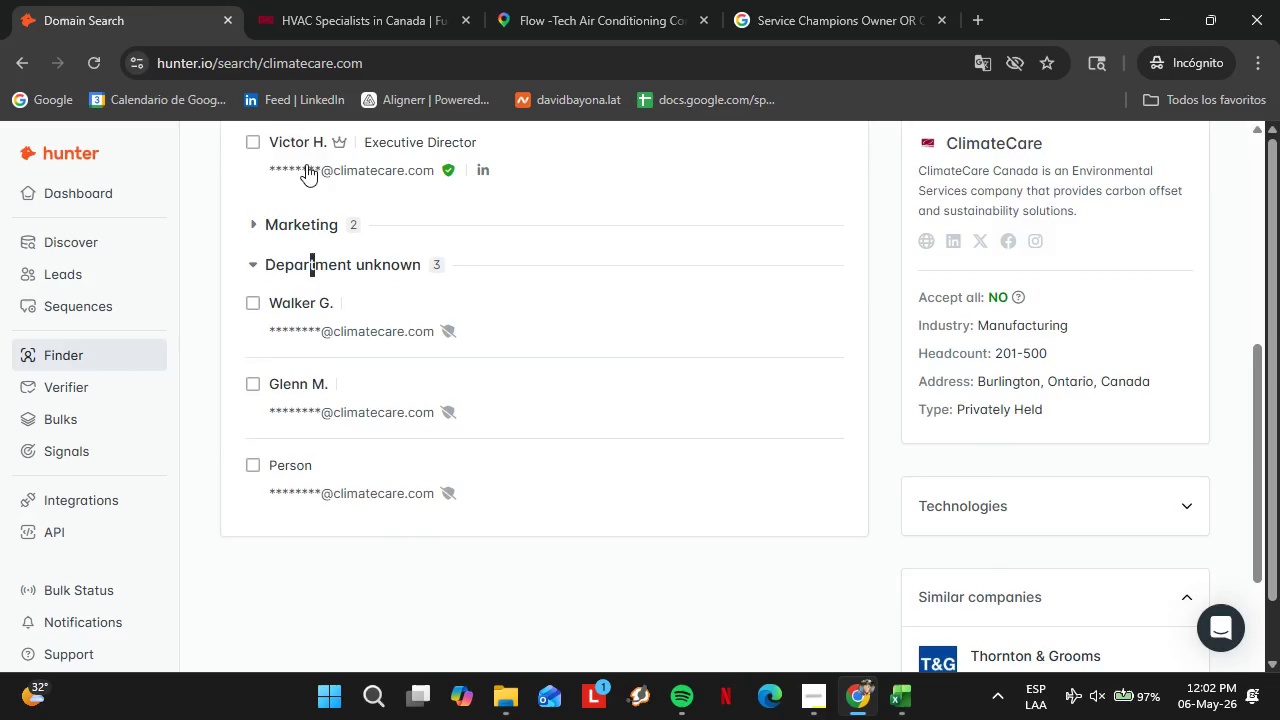 
scroll: coordinate [379, 310], scroll_direction: up, amount: 4.0
 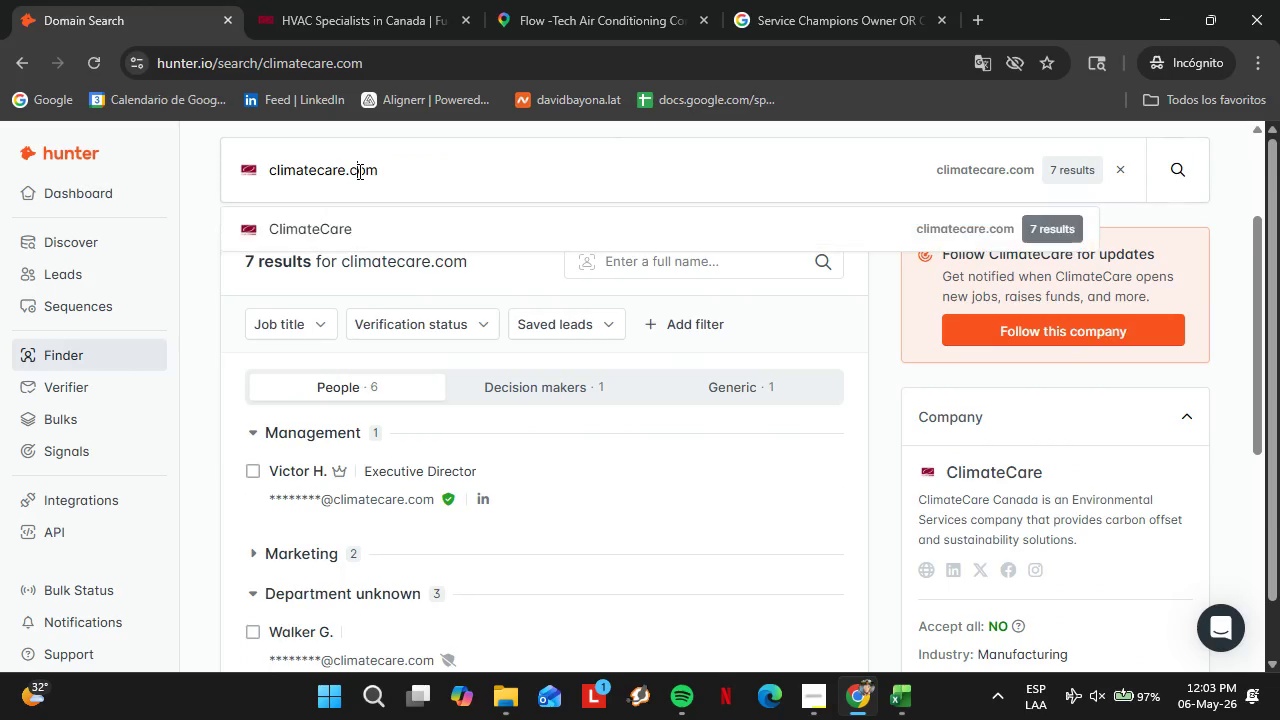 
double_click([358, 171])
 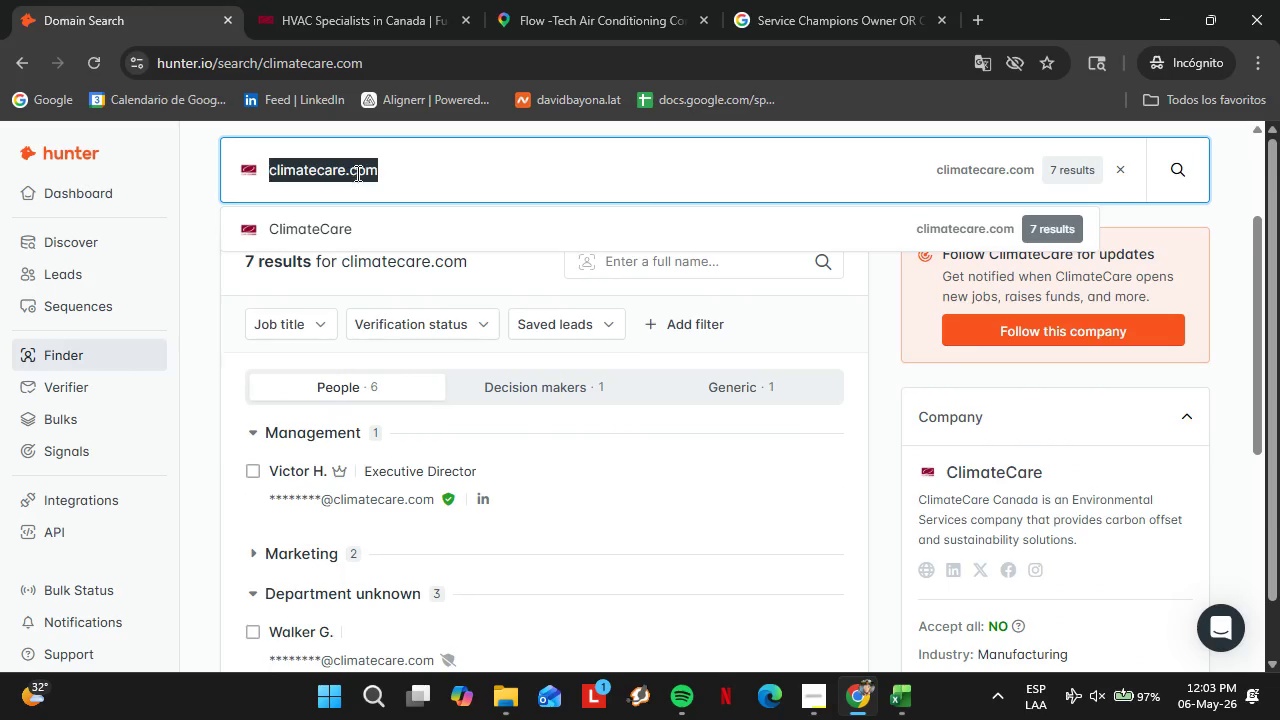 
triple_click([358, 171])
 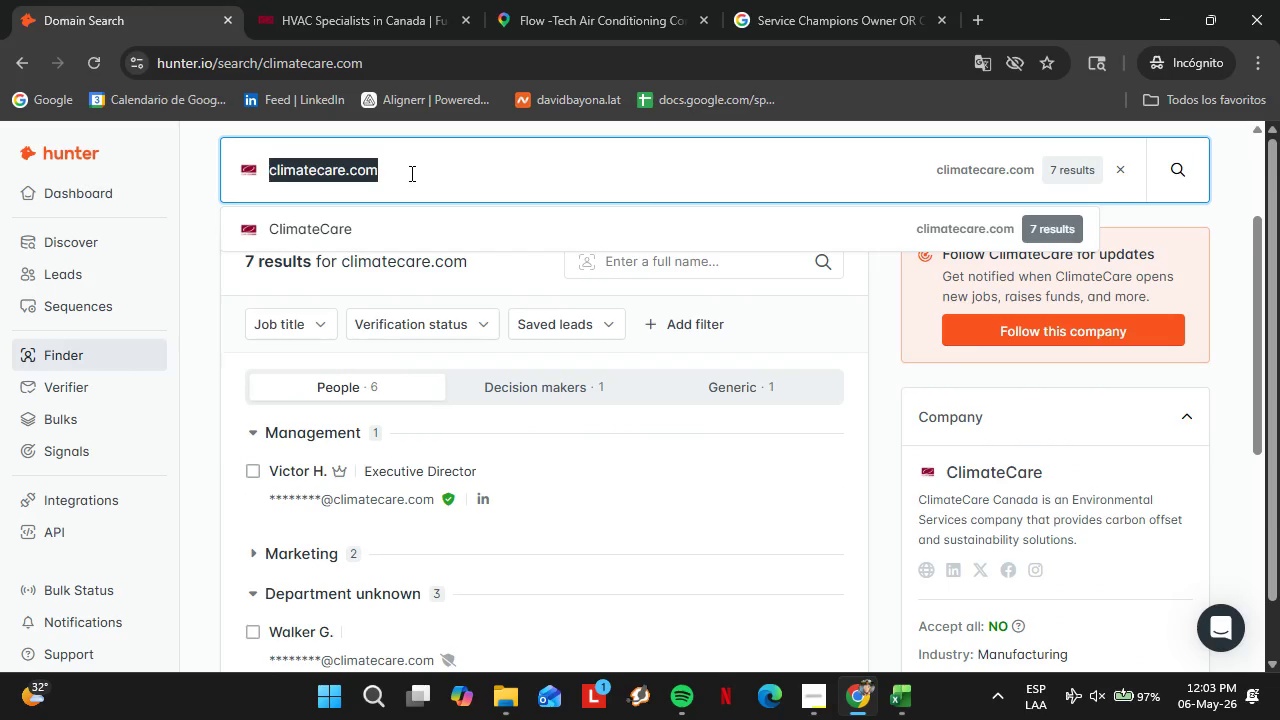 
wait(6.39)
 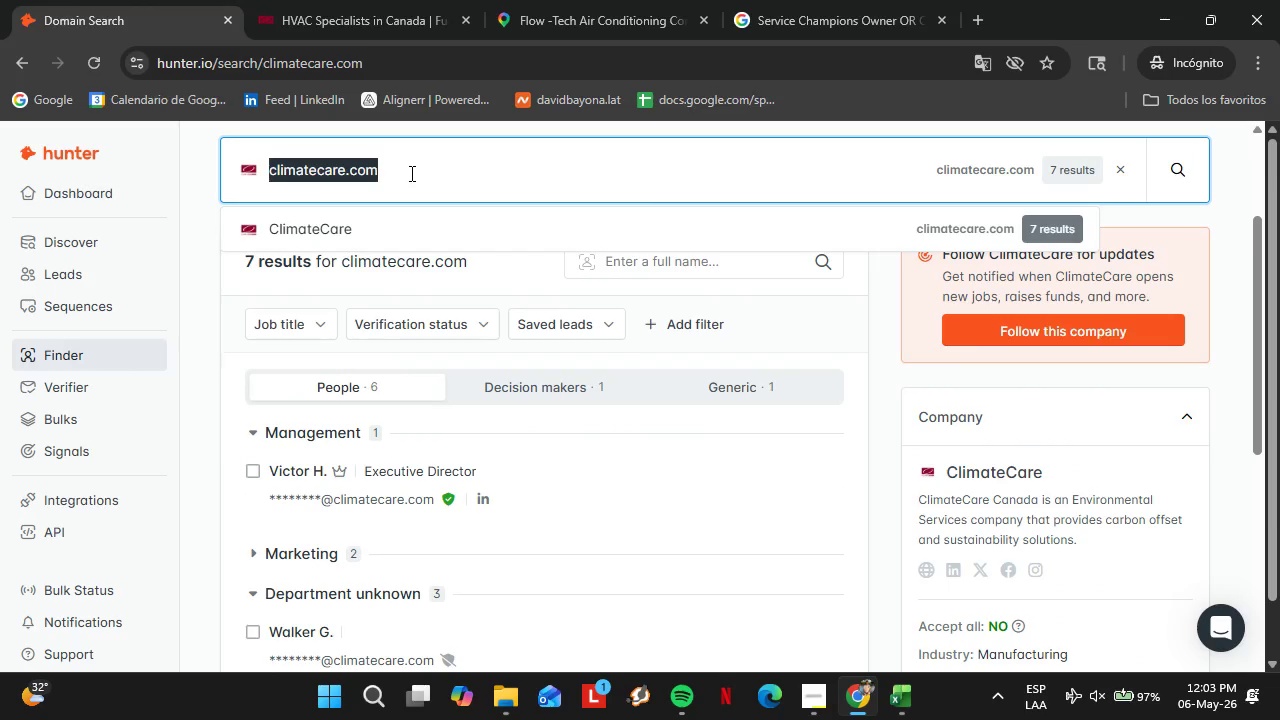 
type(comfortzone.us)
 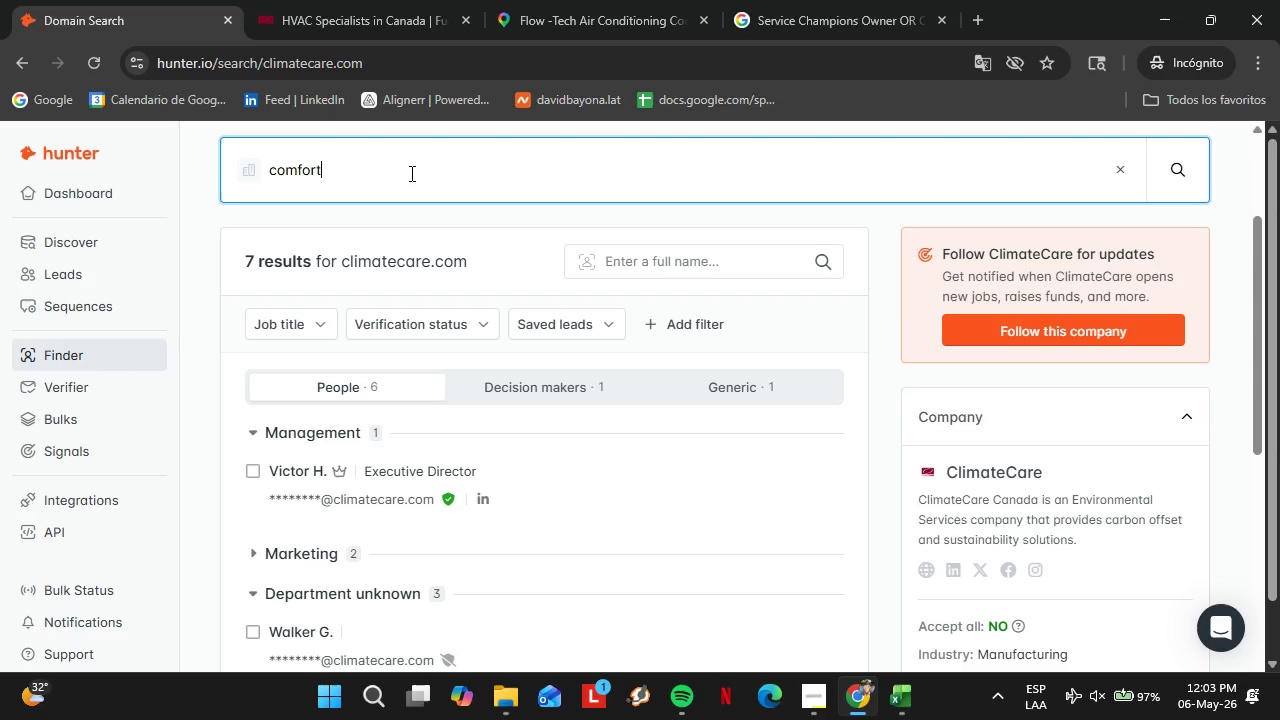 
key(Enter)
 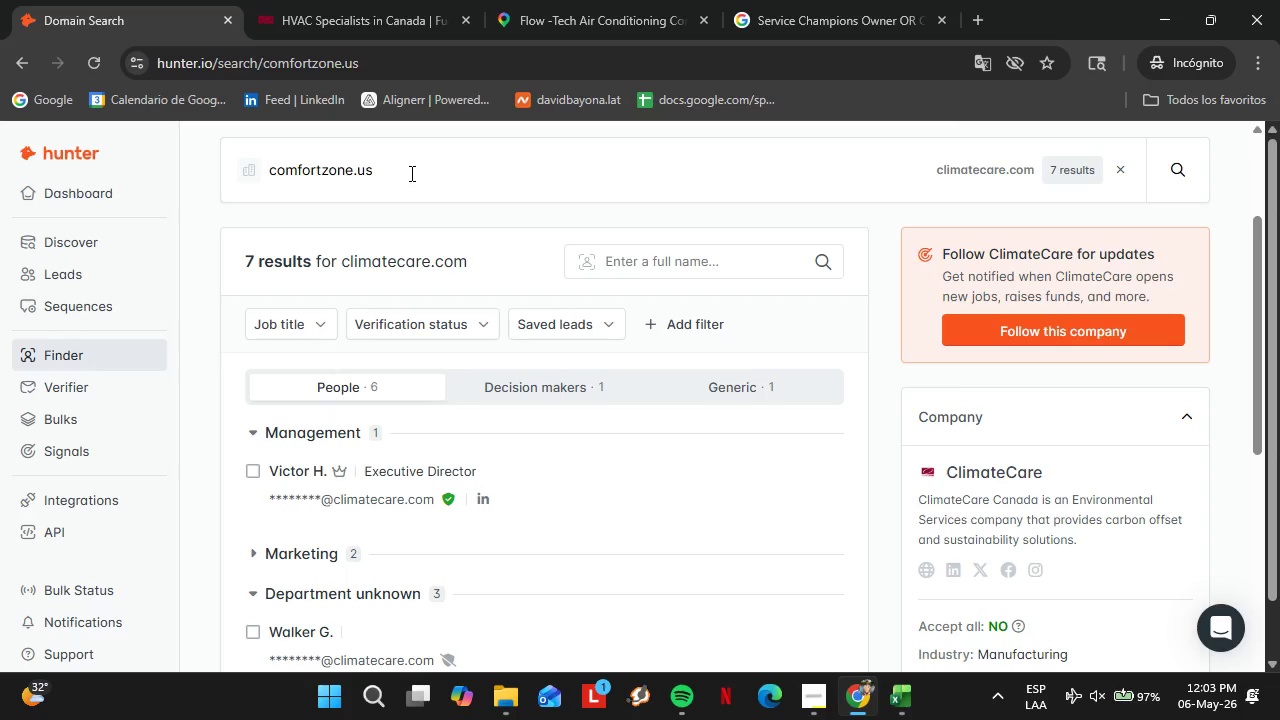 
double_click([410, 173])
 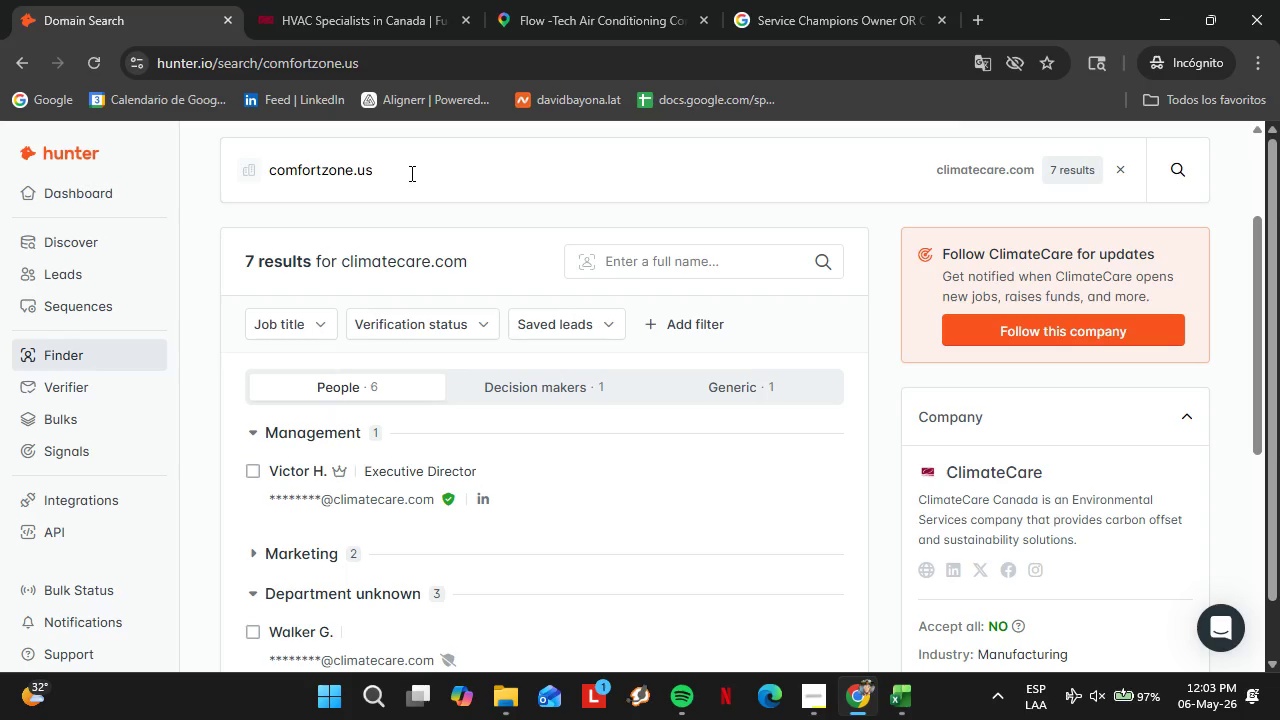 
triple_click([410, 173])
 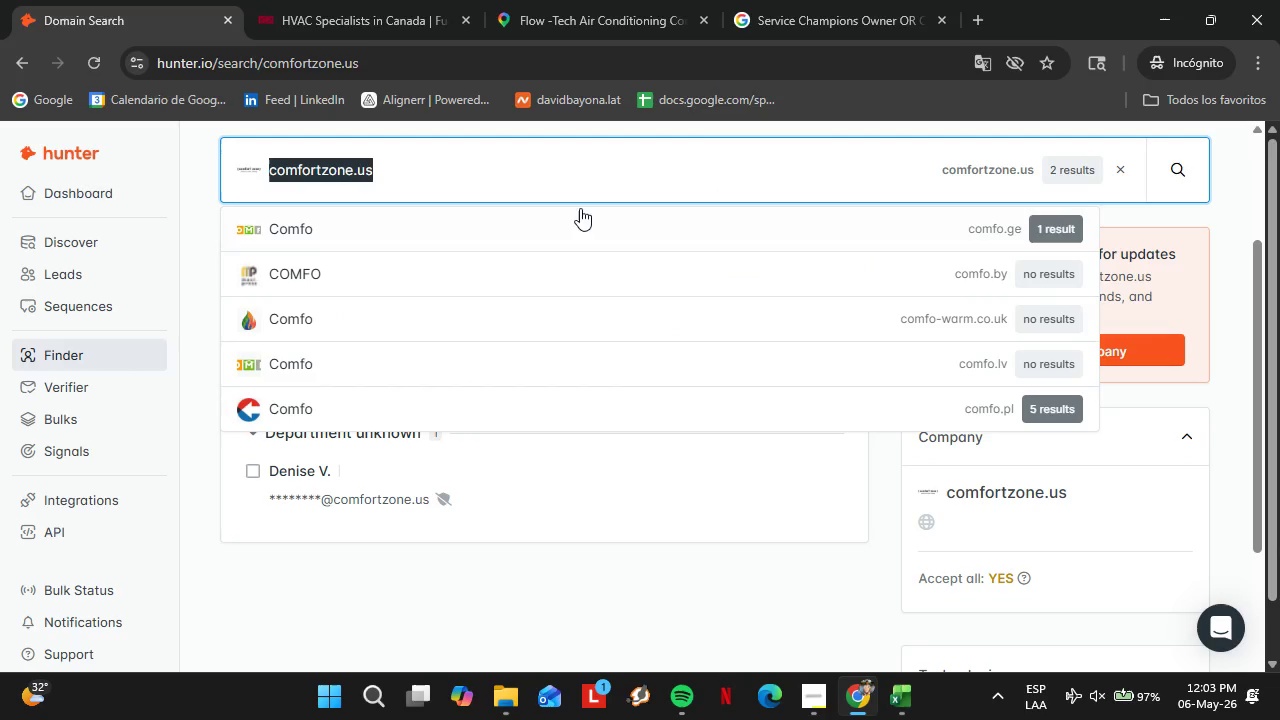 
left_click([440, 189])
 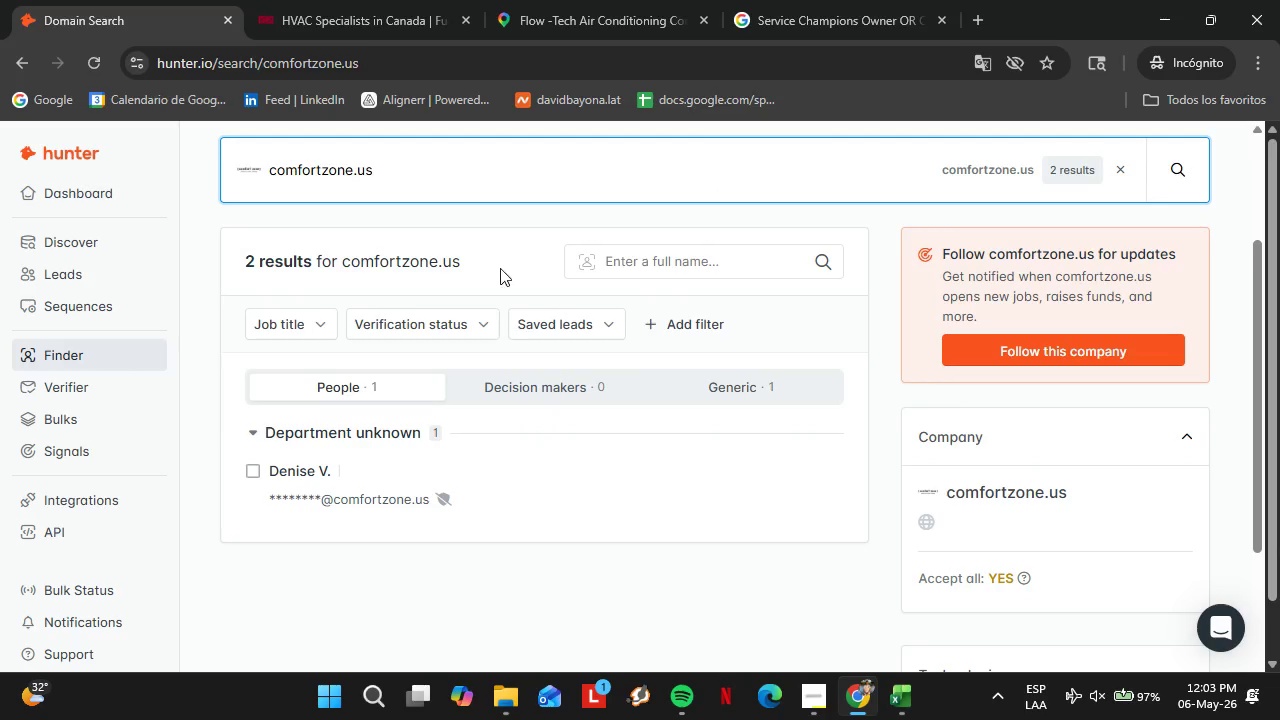 
double_click([393, 193])
 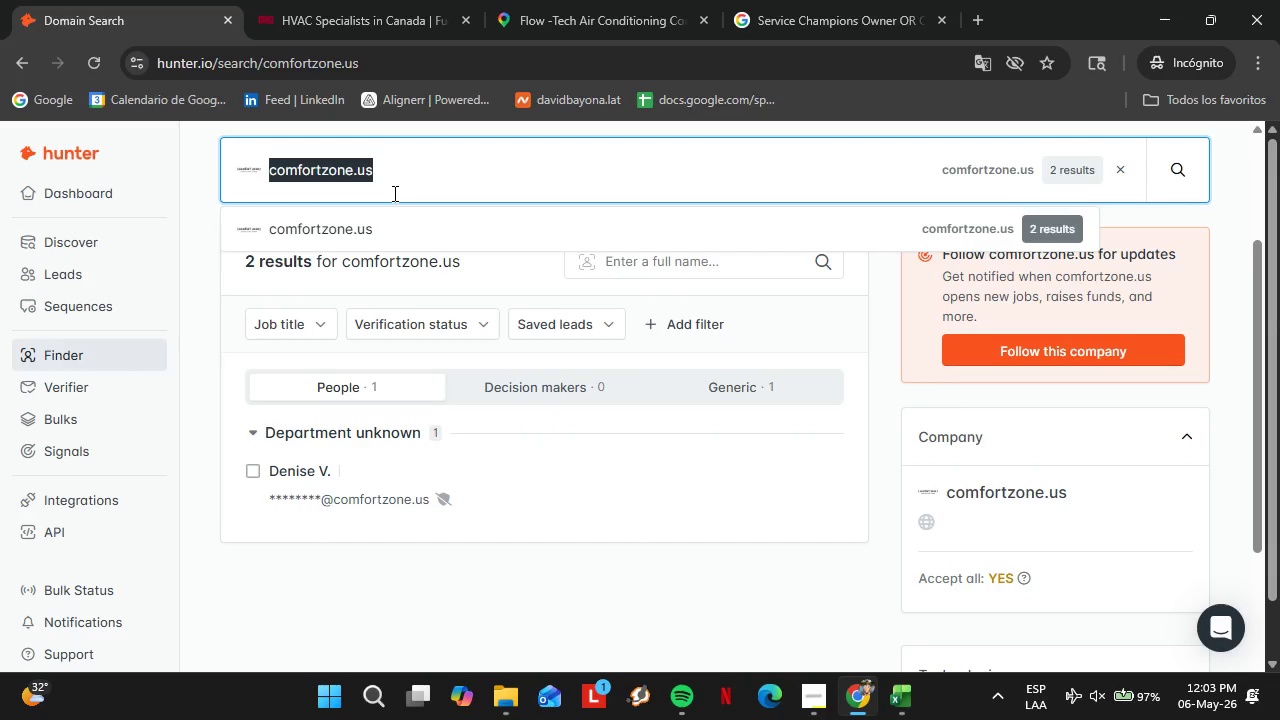 
triple_click([393, 193])
 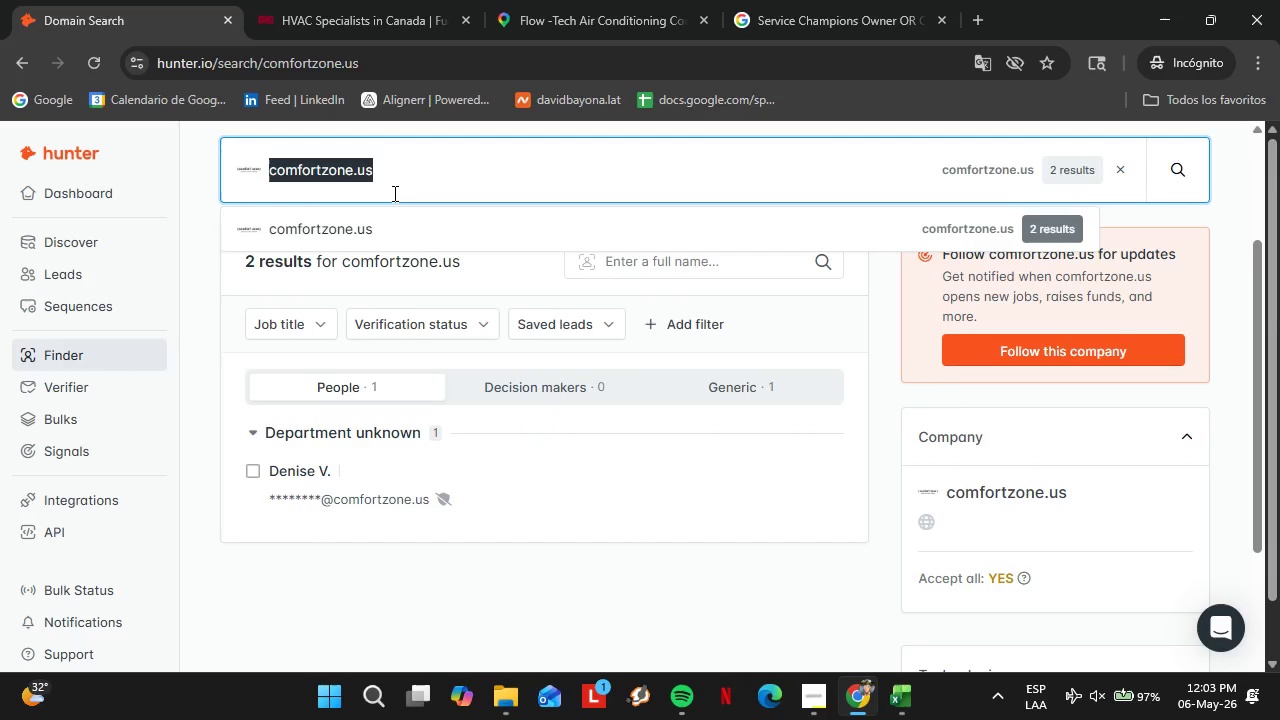 
triple_click([393, 193])
 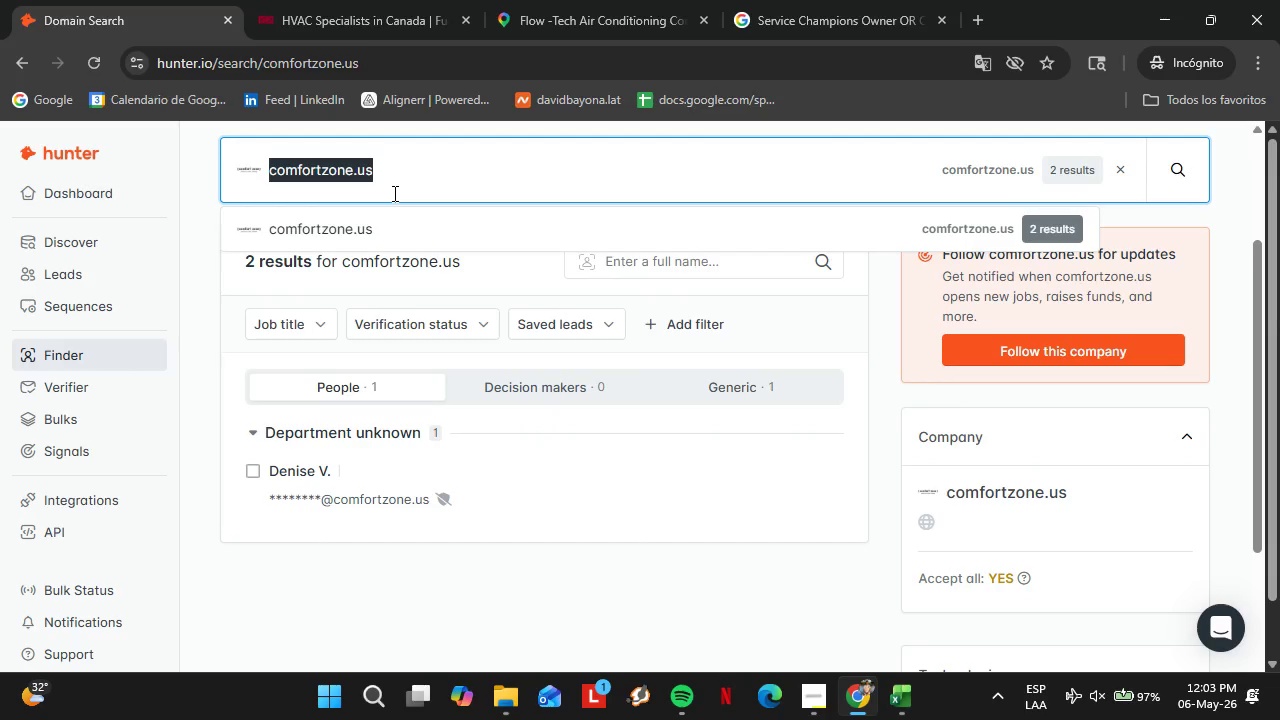 
type(dependablehac)
key(Backspace)
key(Backspace)
type(va)
 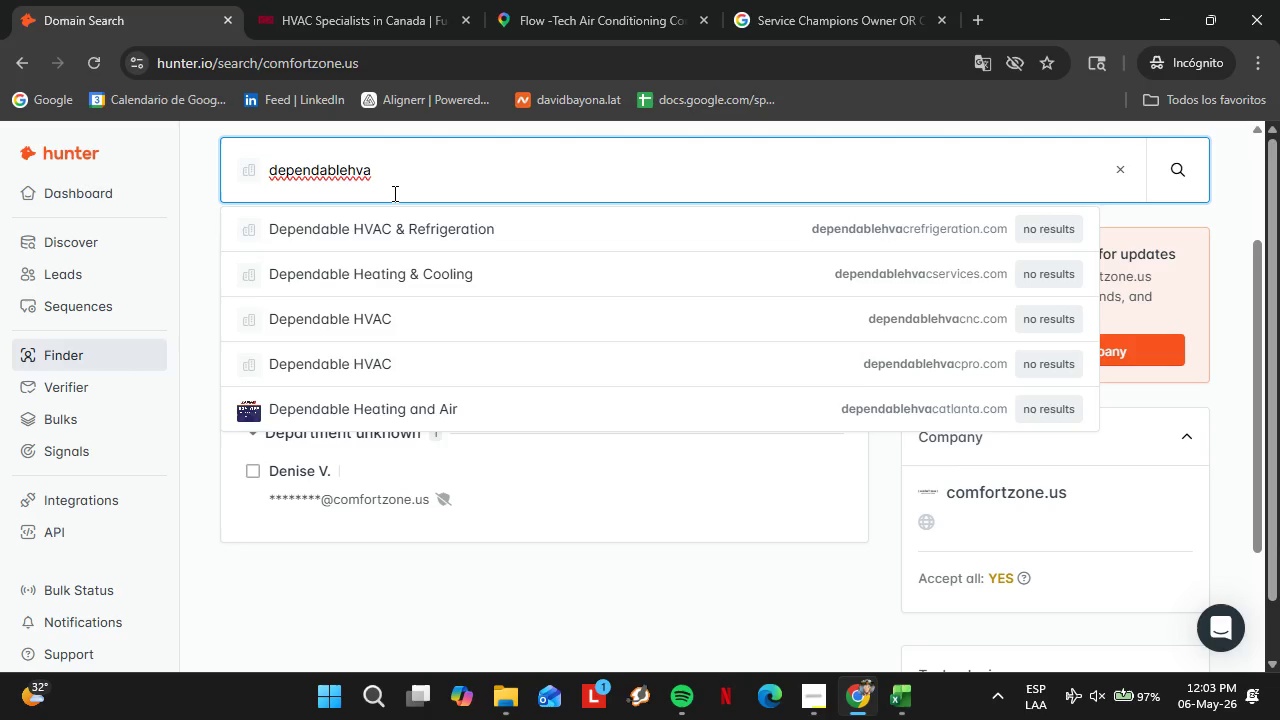 
type(c.com)
 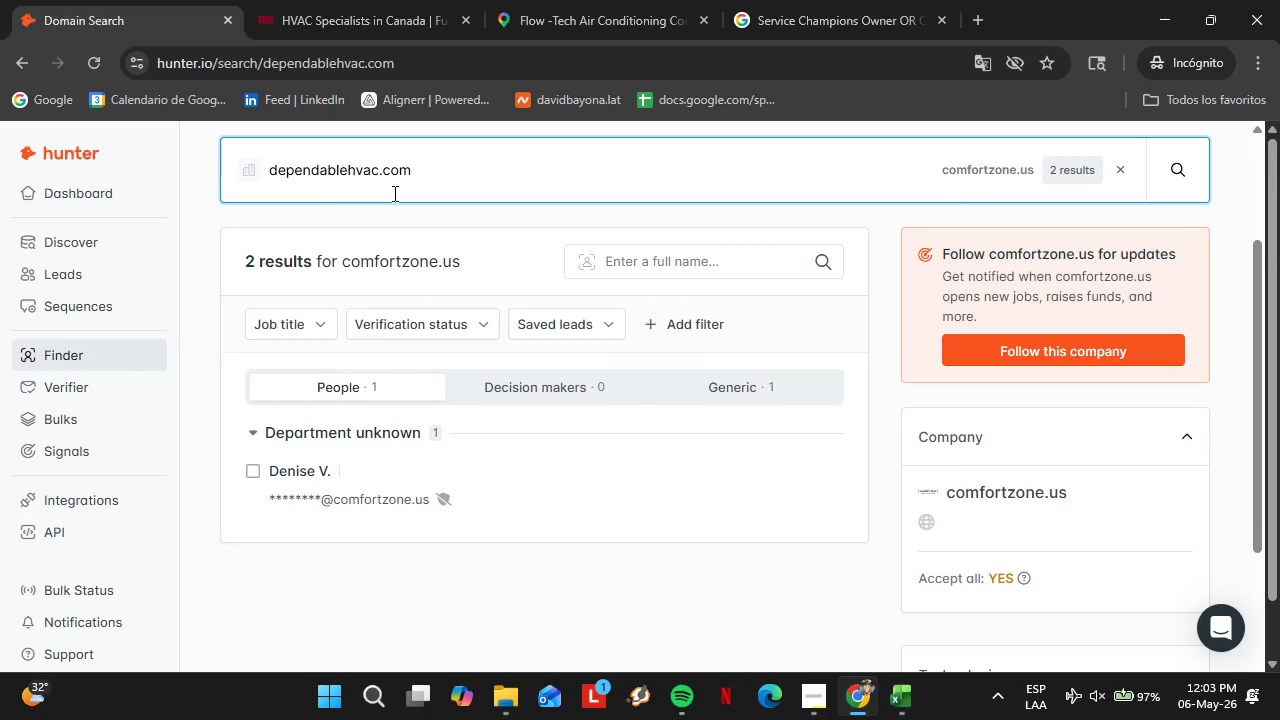 
key(Enter)
 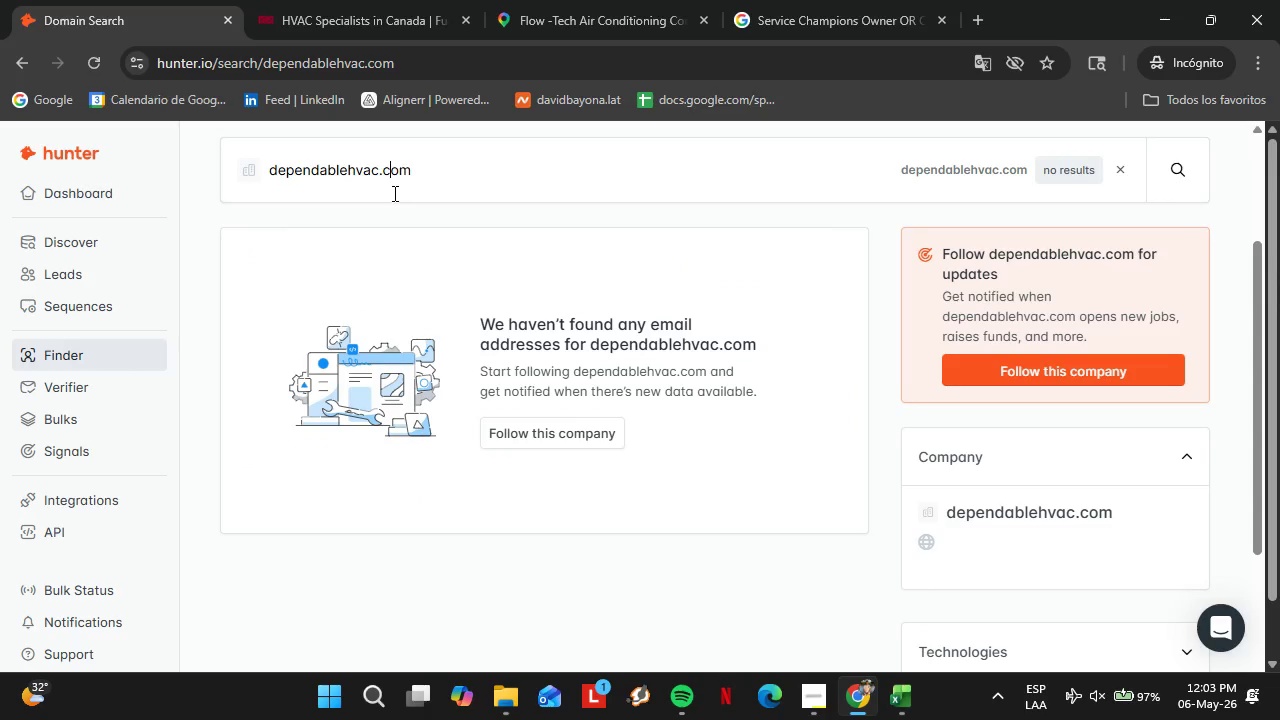 
double_click([393, 193])
 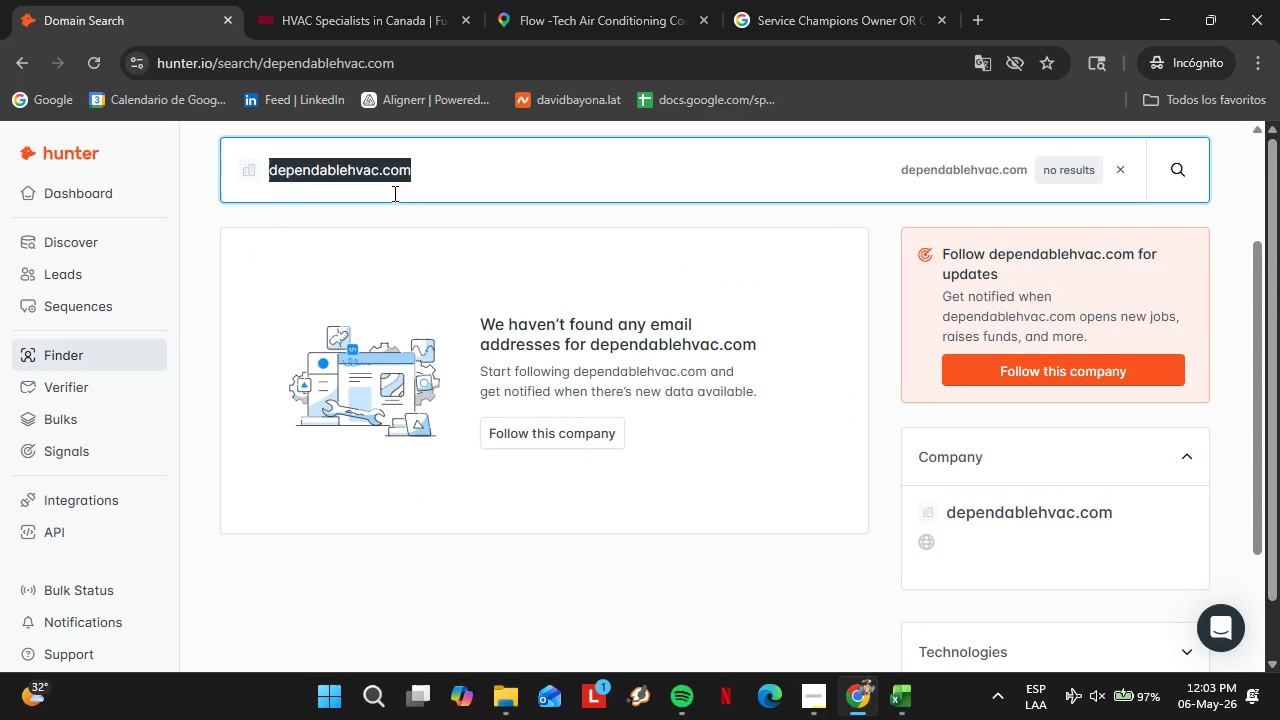 
triple_click([393, 193])
 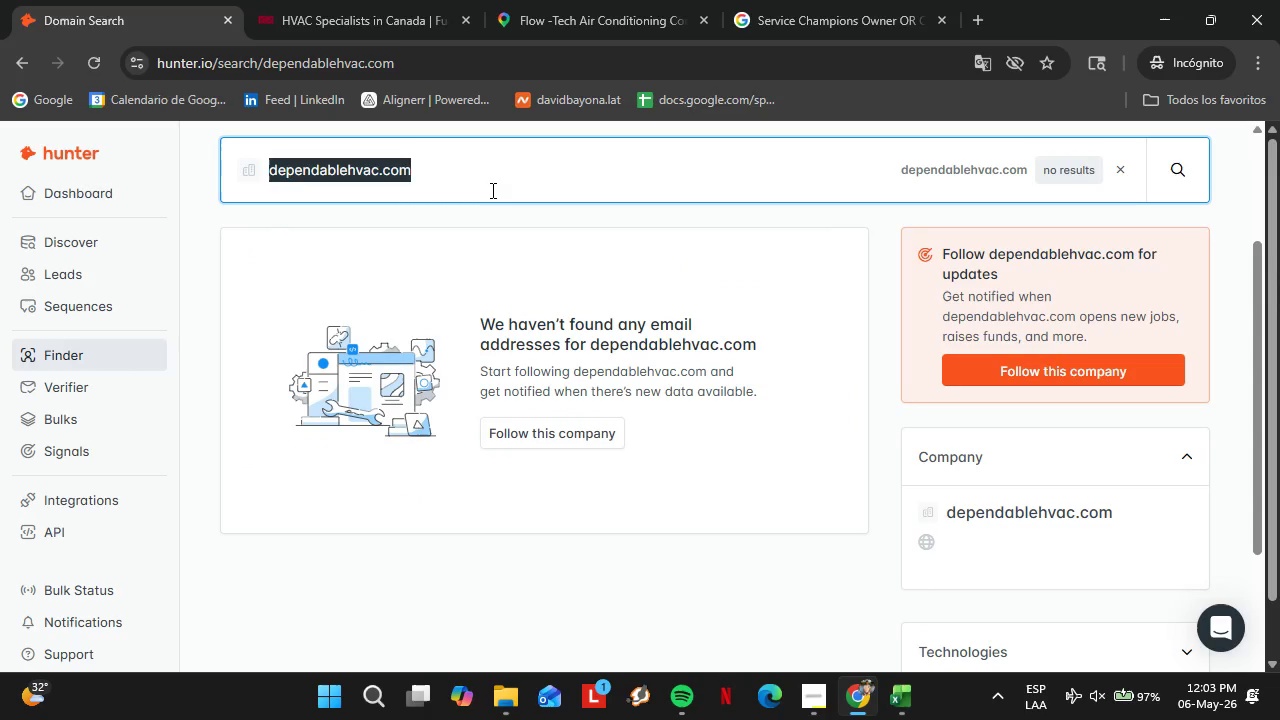 
type(eagleaircp)
key(Backspace)
type(o.com)
 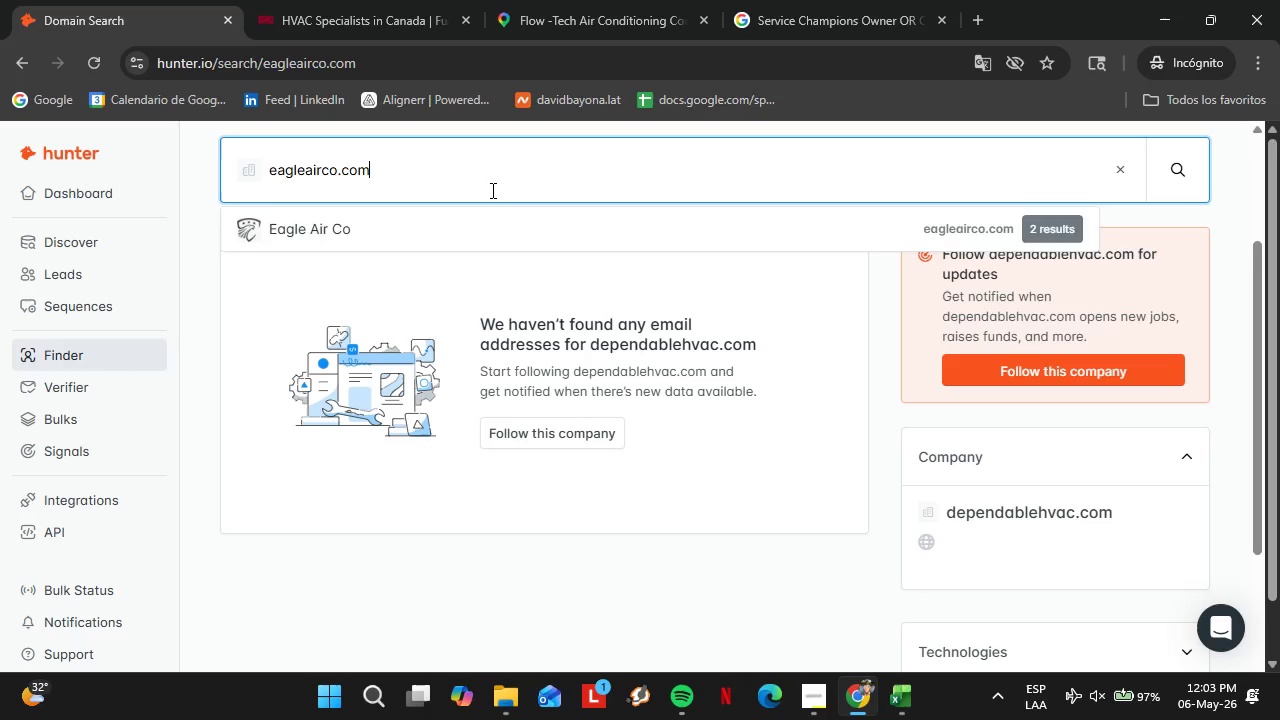 
key(Enter)
 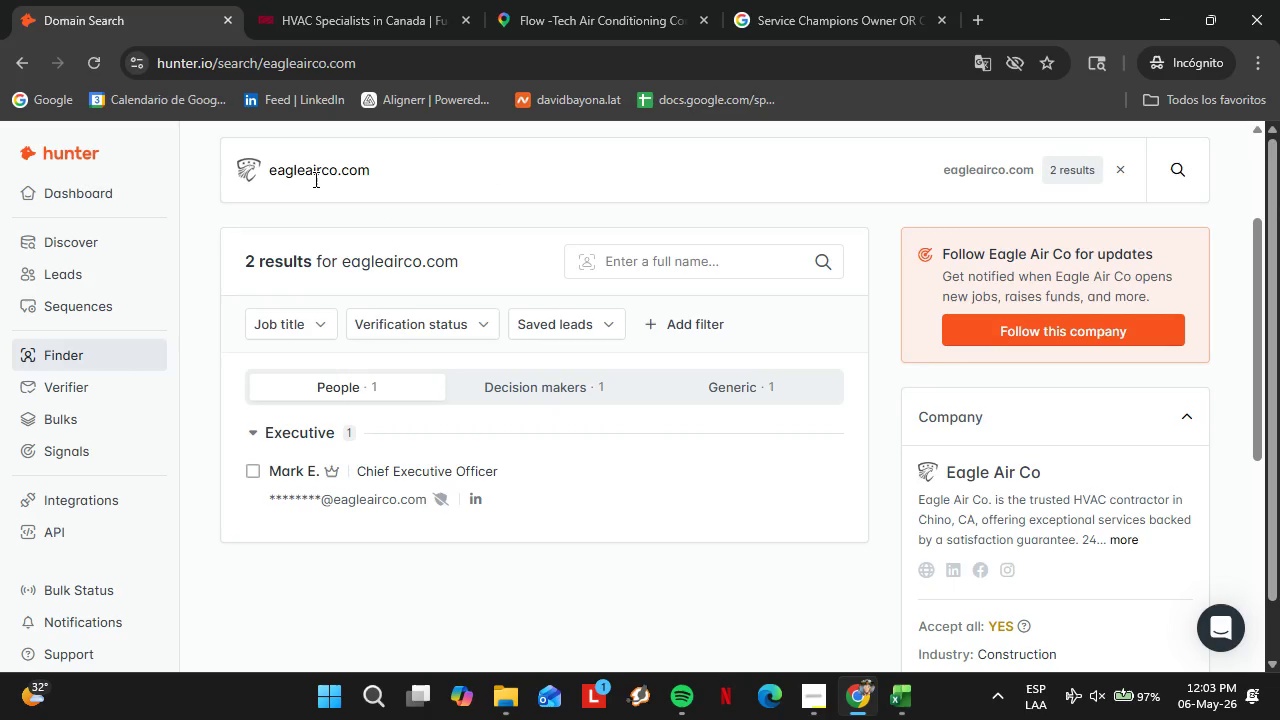 
double_click([314, 179])
 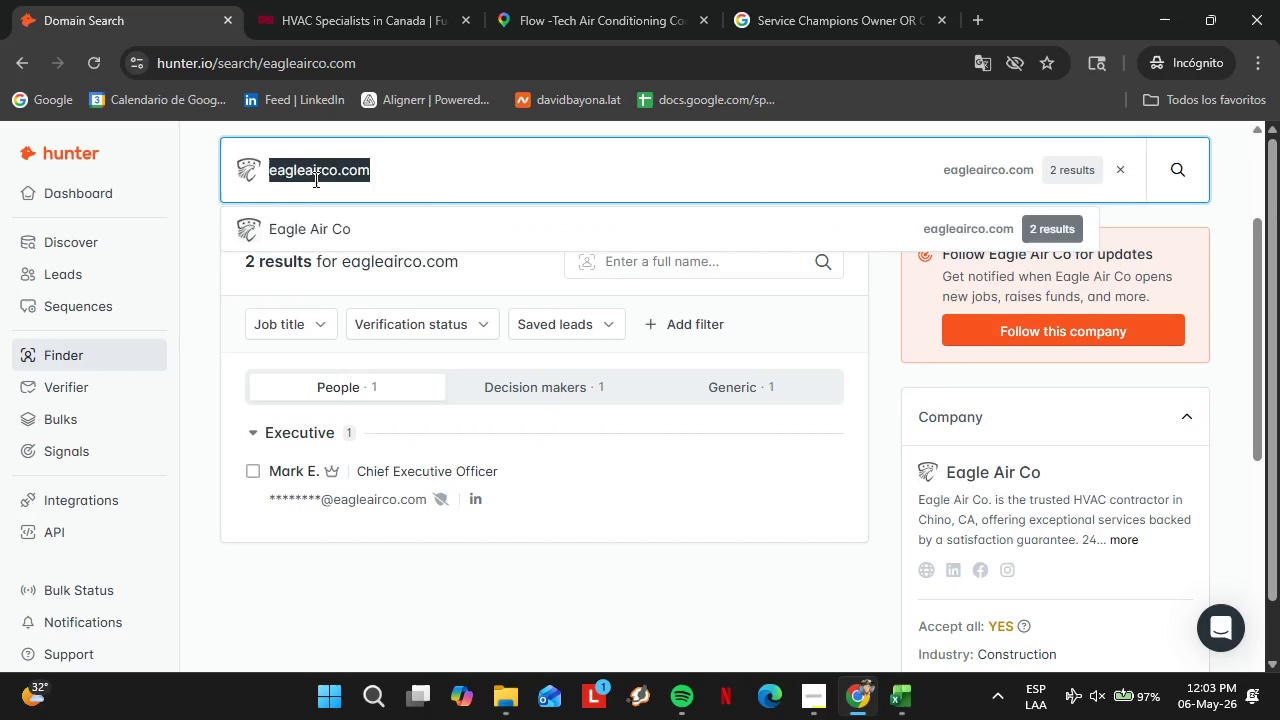 
triple_click([314, 179])
 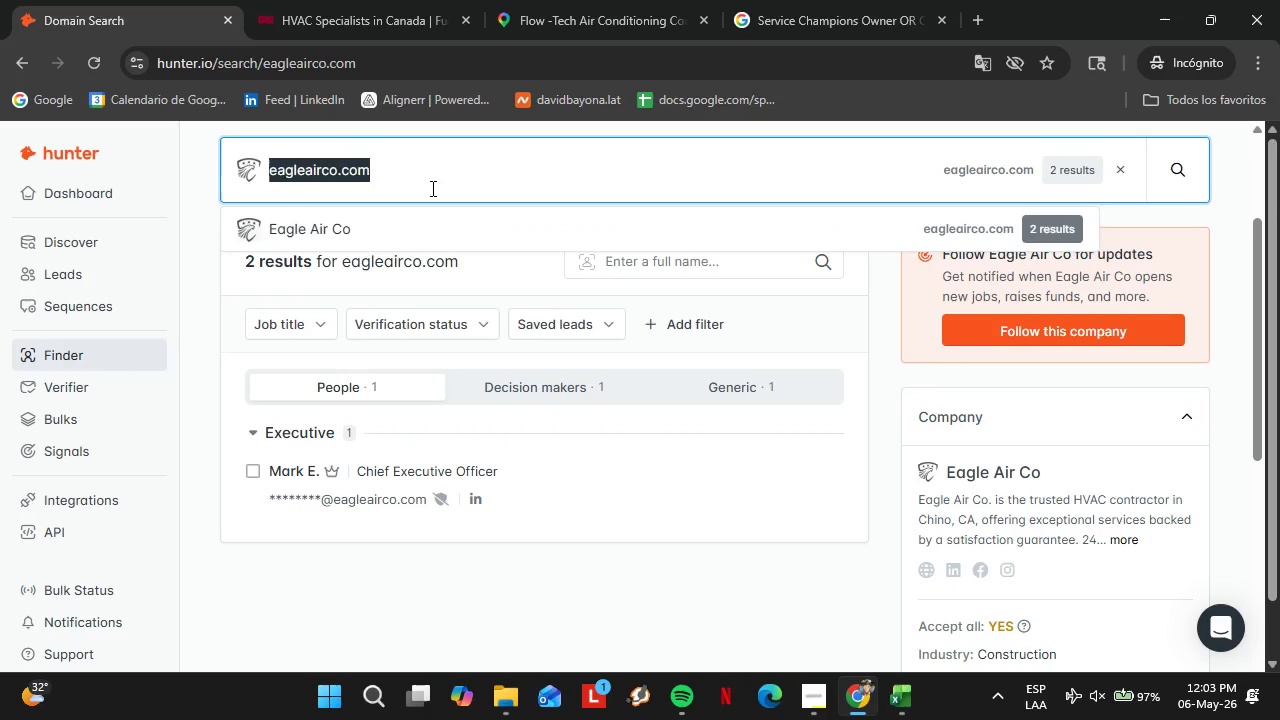 
type(energyair.com)
 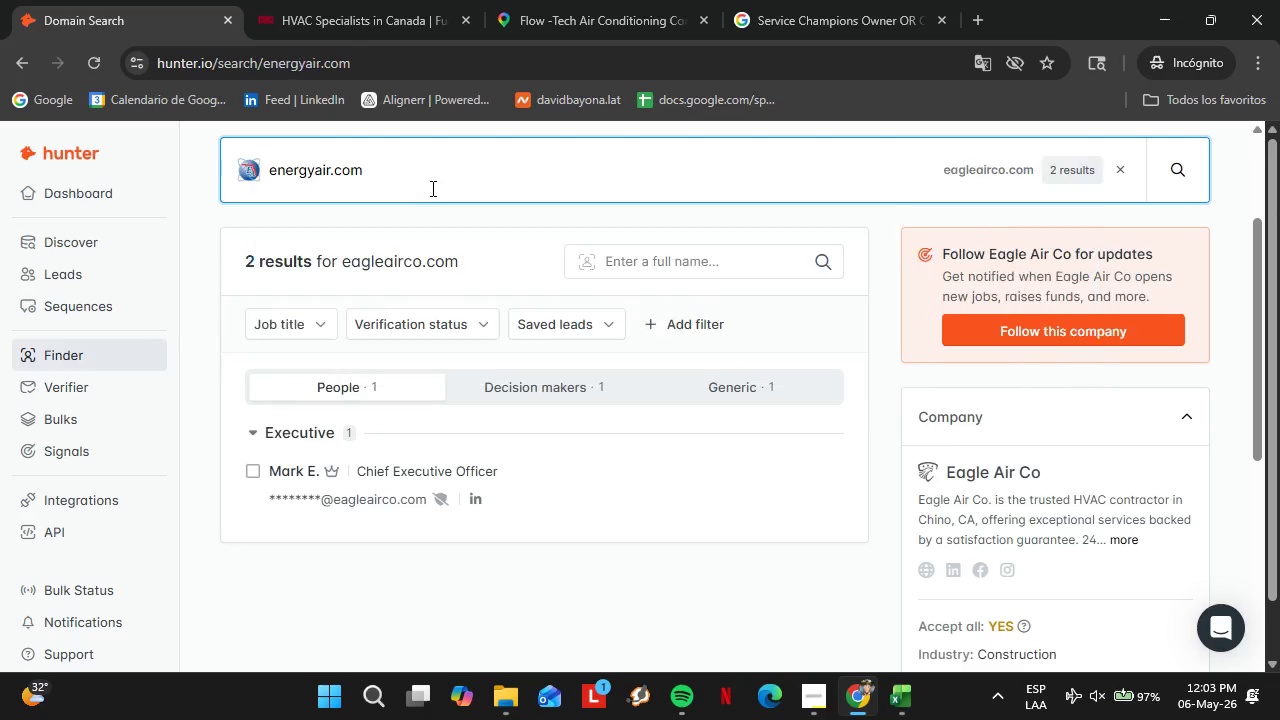 
key(Enter)
 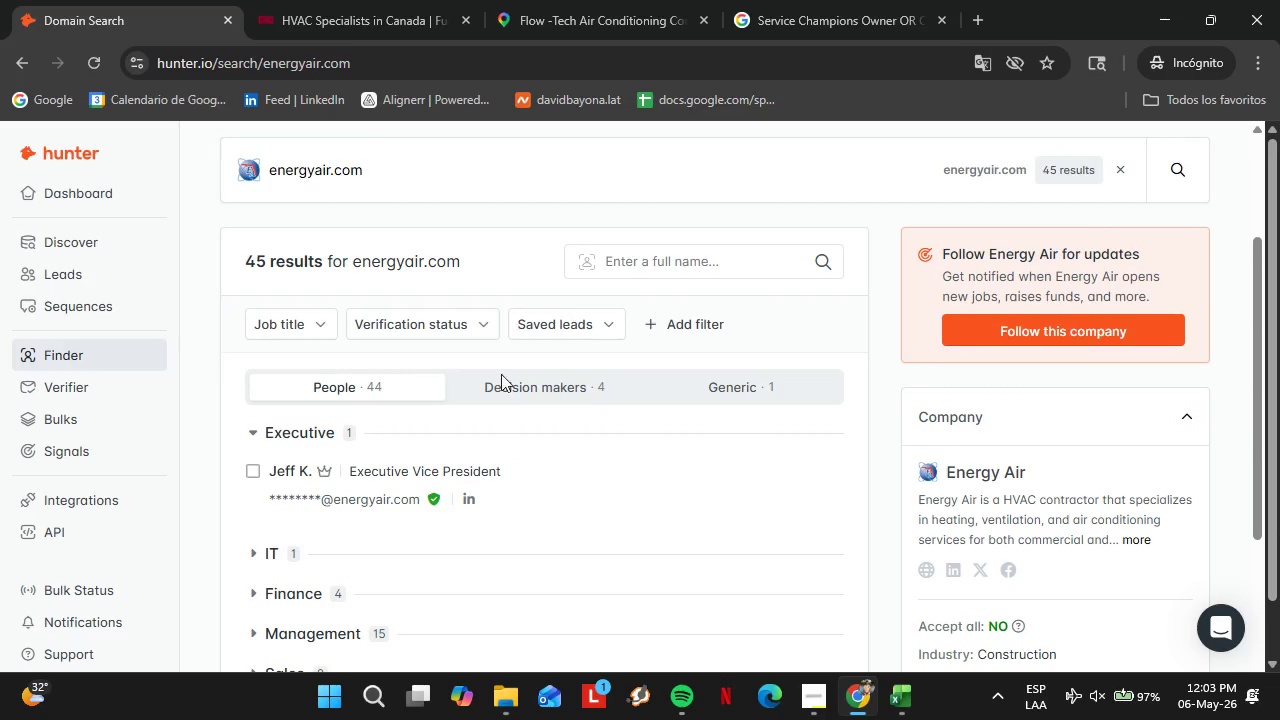 
scroll: coordinate [338, 480], scroll_direction: down, amount: 3.0
 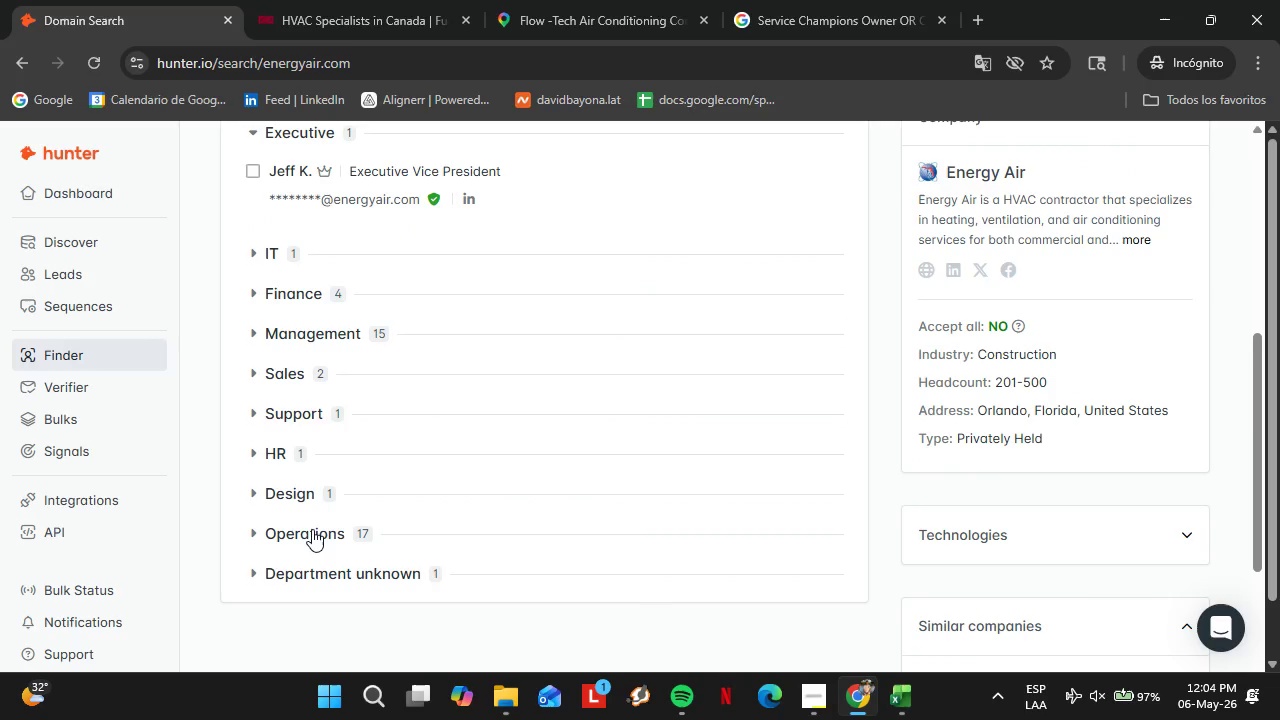 
left_click([311, 529])
 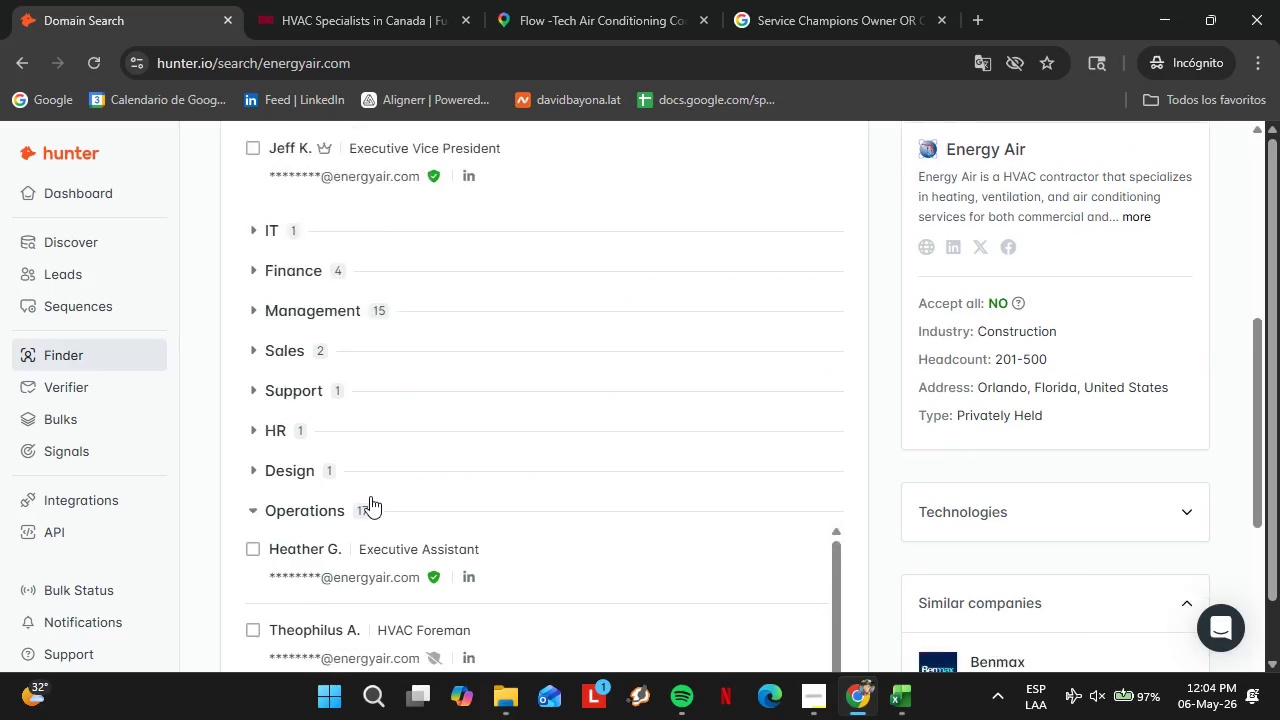 
scroll: coordinate [283, 460], scroll_direction: down, amount: 12.0
 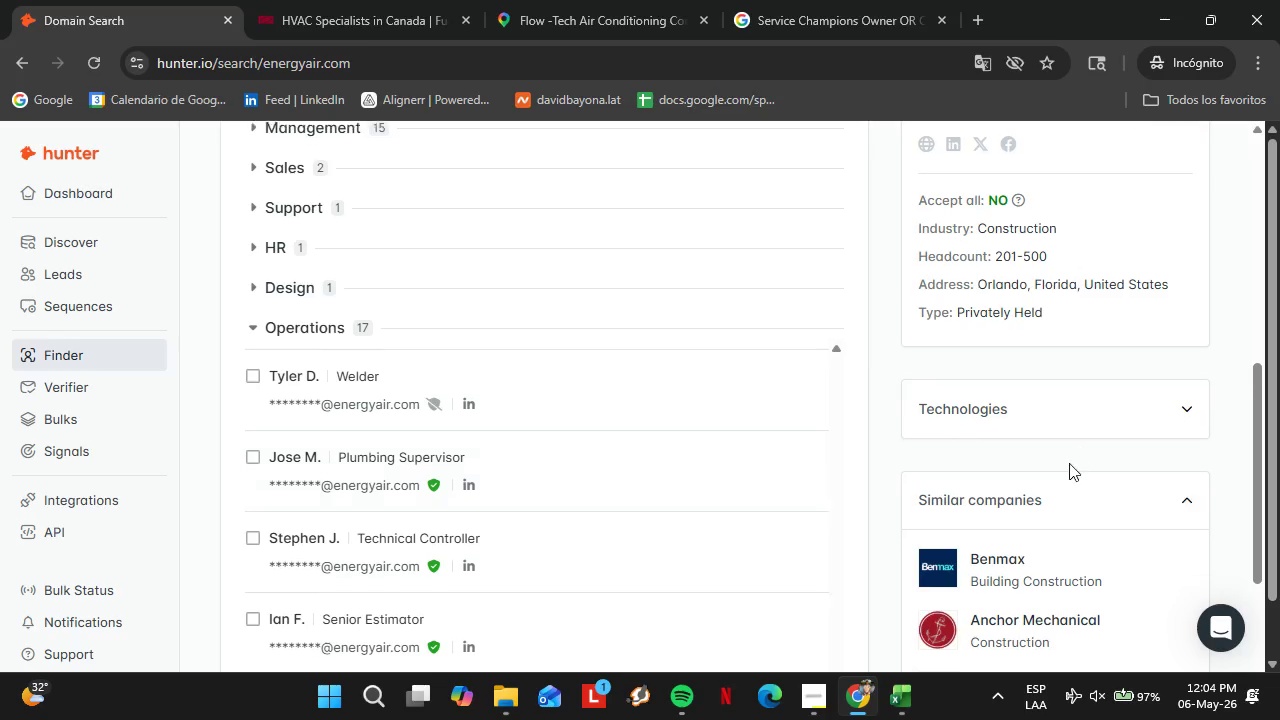 
scroll: coordinate [526, 457], scroll_direction: down, amount: 6.0
 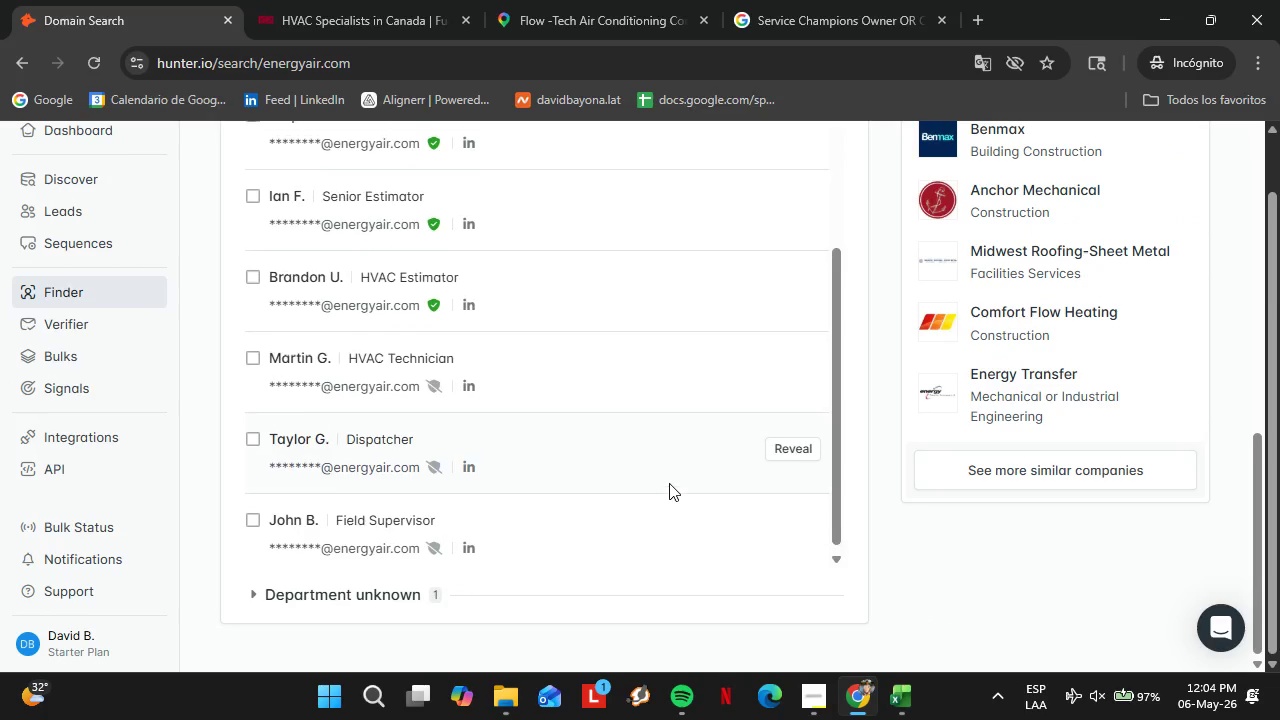 
scroll: coordinate [326, 472], scroll_direction: up, amount: 14.0
 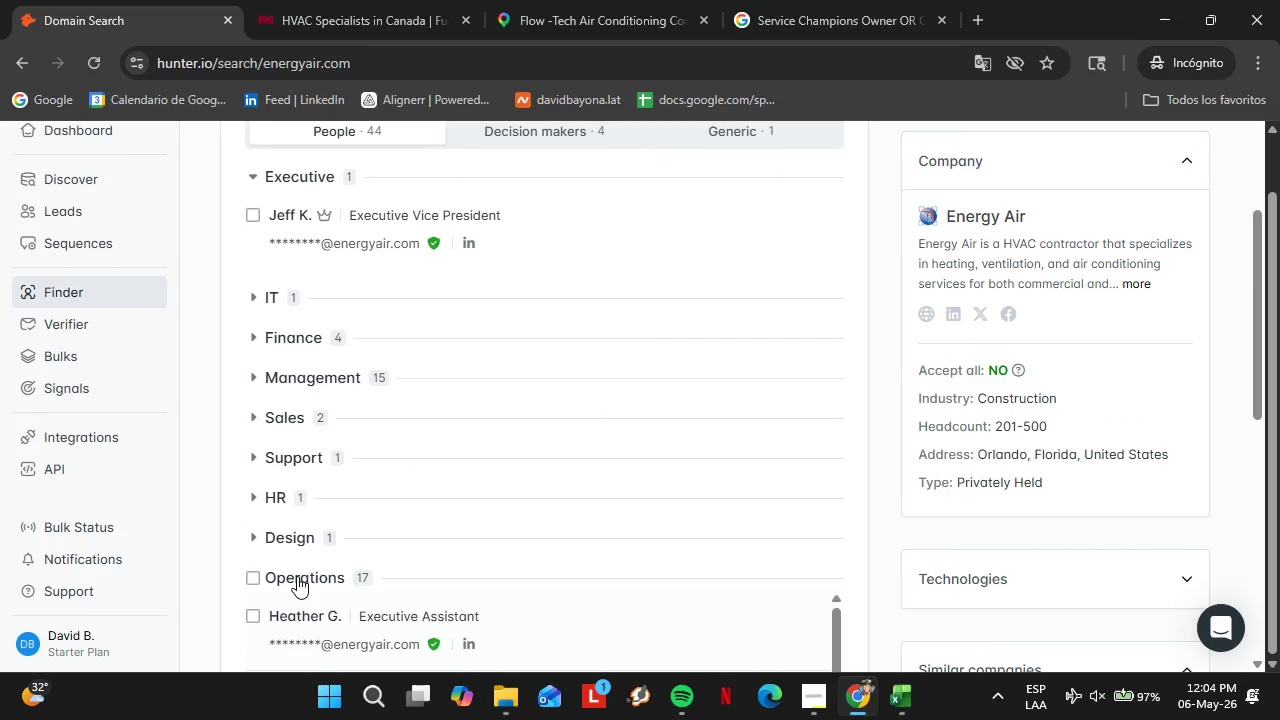 
left_click([297, 576])
 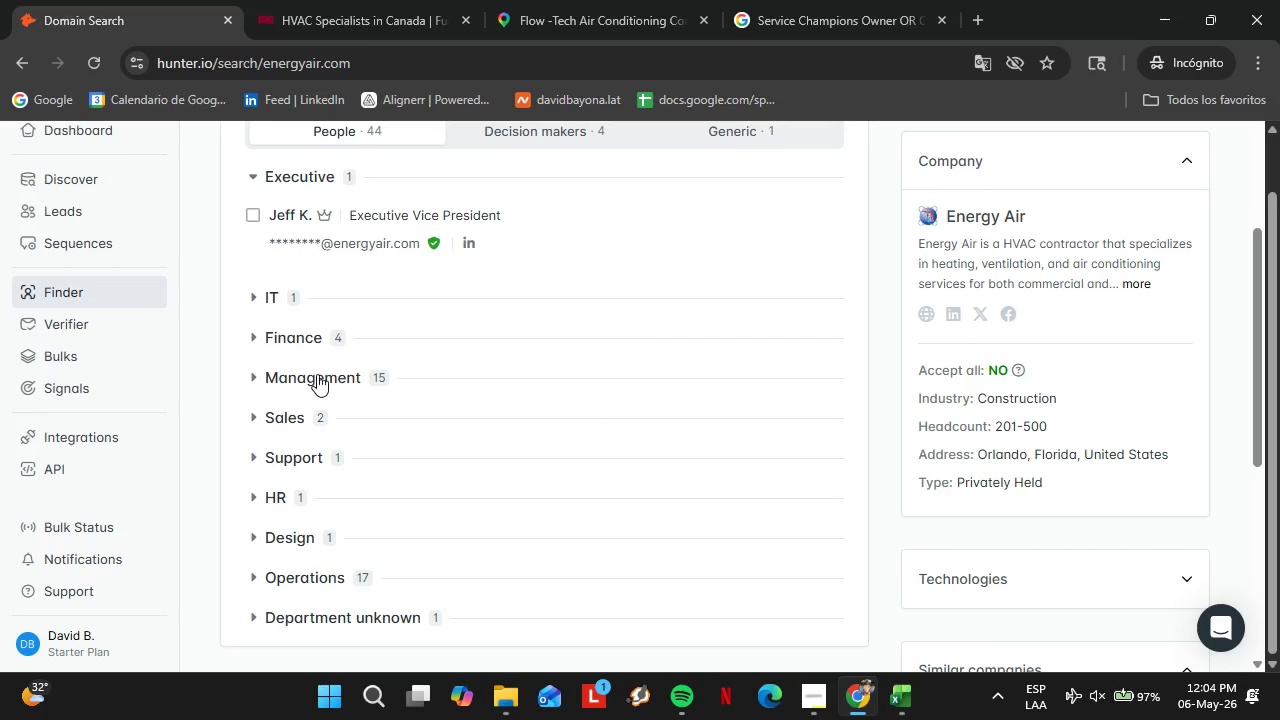 
left_click([317, 374])
 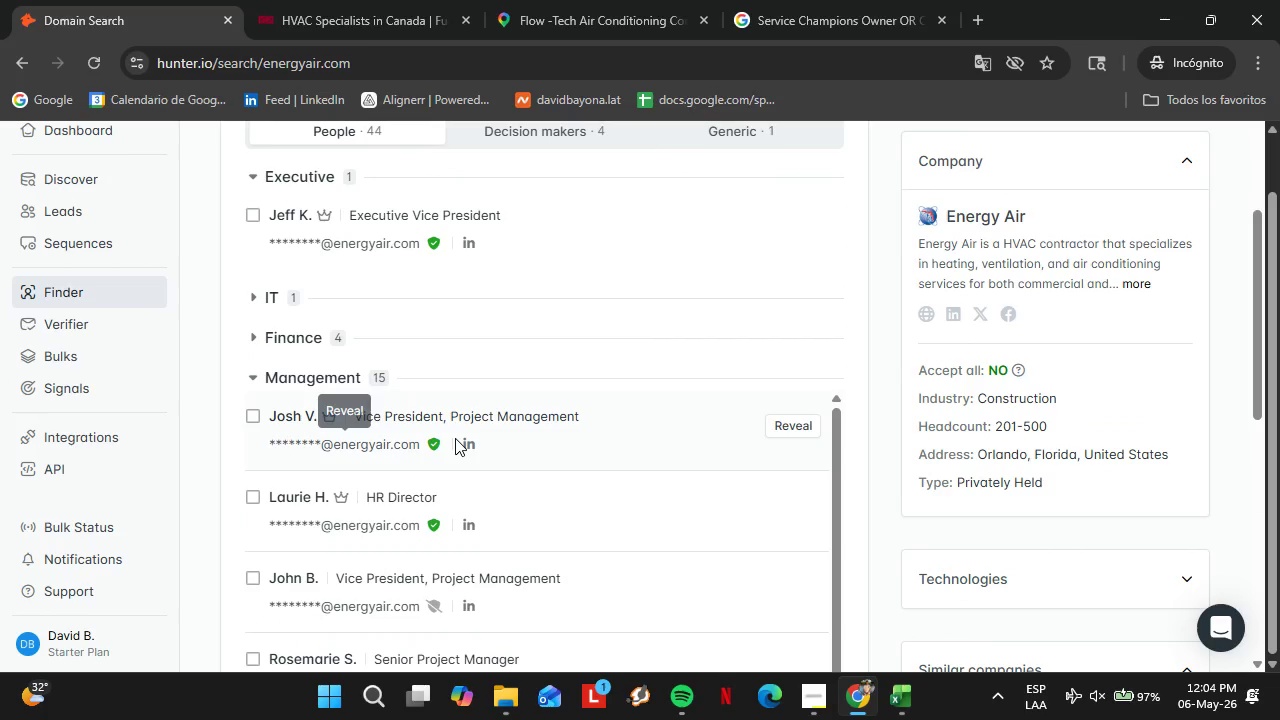 
scroll: coordinate [1118, 509], scroll_direction: down, amount: 12.0
 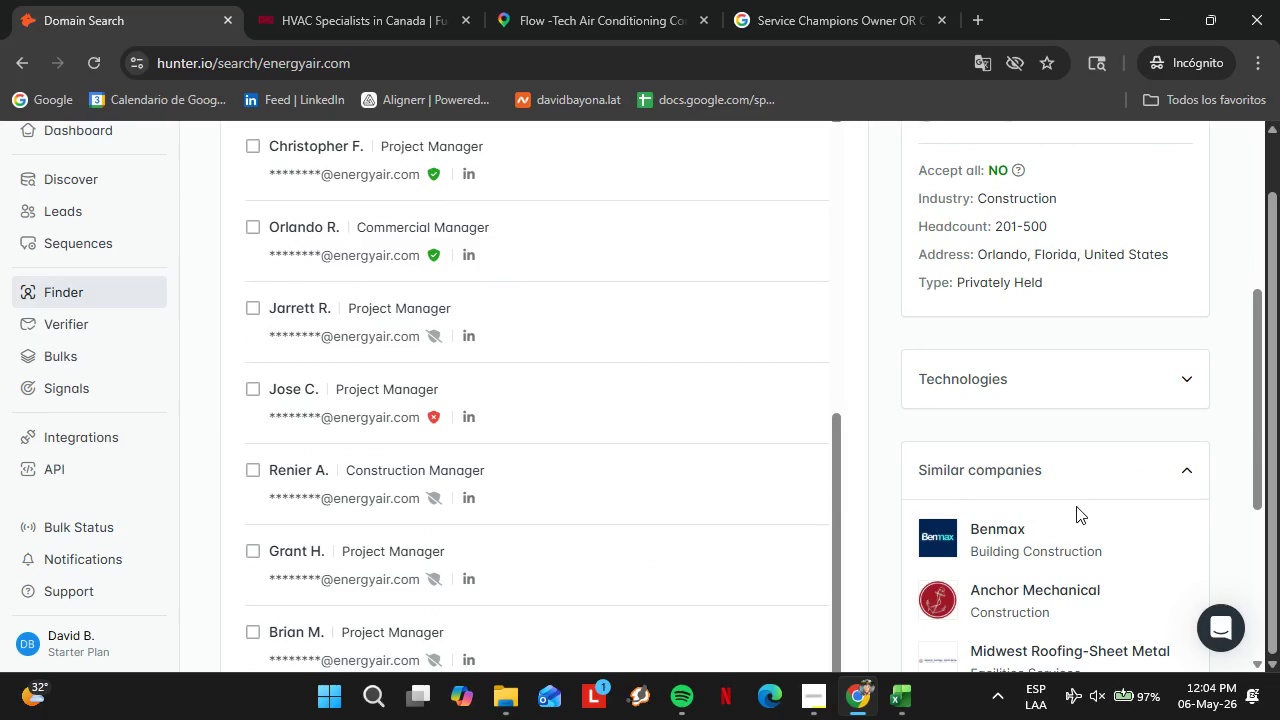 
scroll: coordinate [820, 472], scroll_direction: up, amount: 13.0
 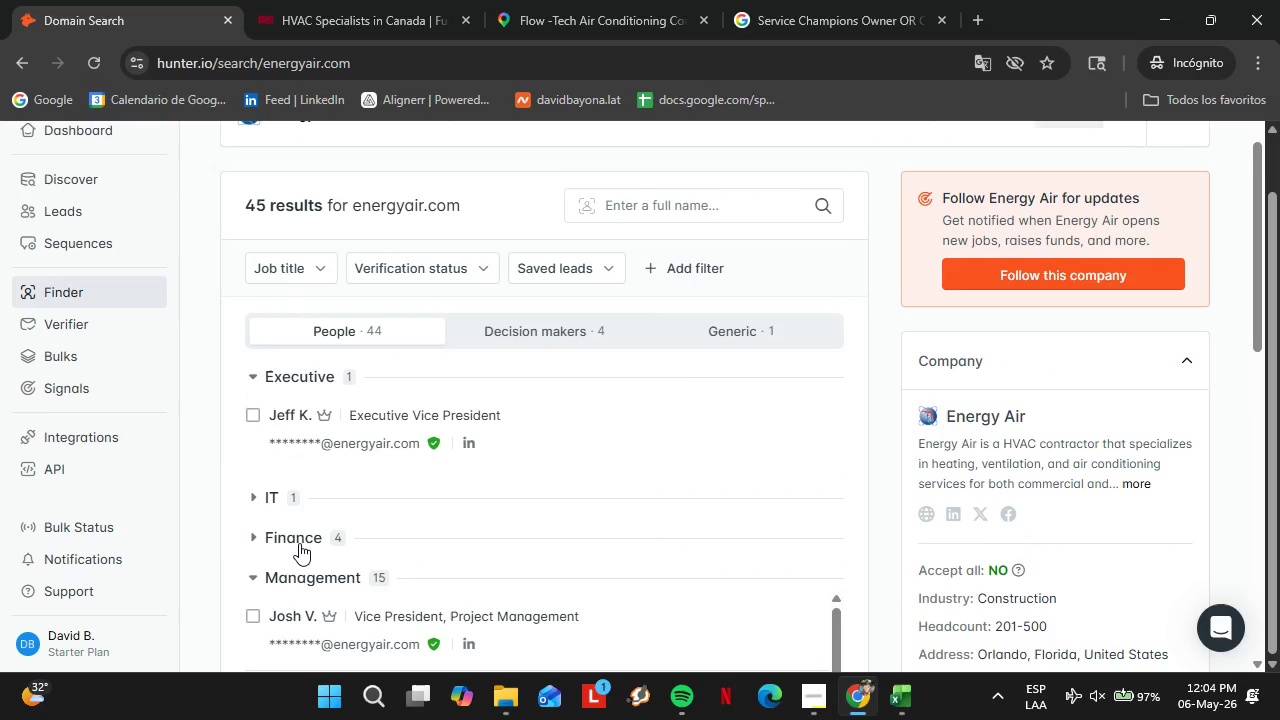 
double_click([299, 543])
 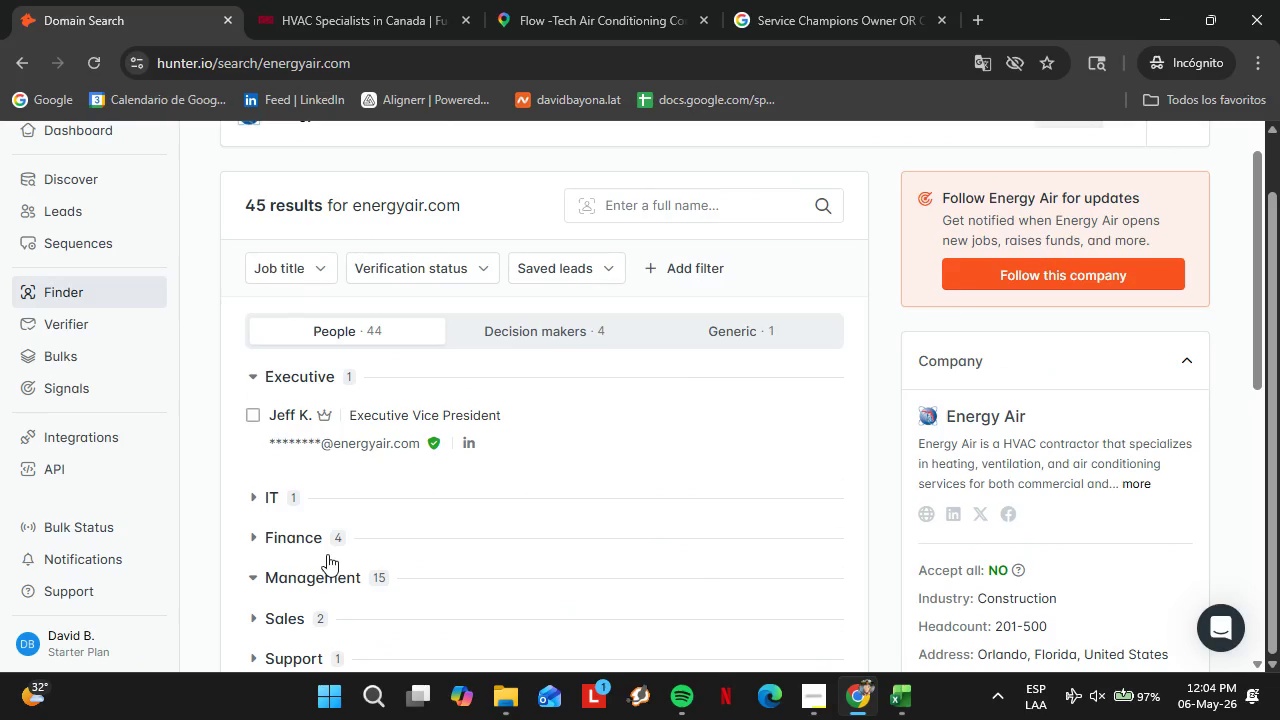 
left_click([321, 578])
 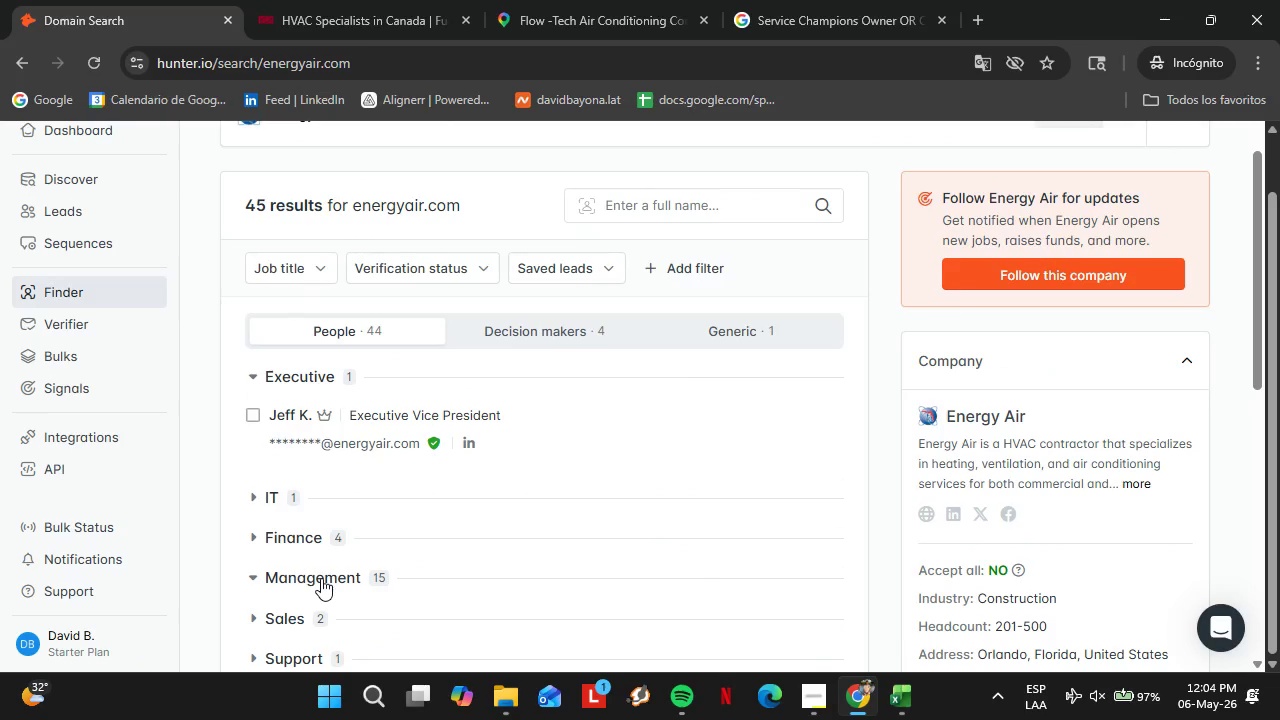 
scroll: coordinate [325, 508], scroll_direction: down, amount: 2.0
 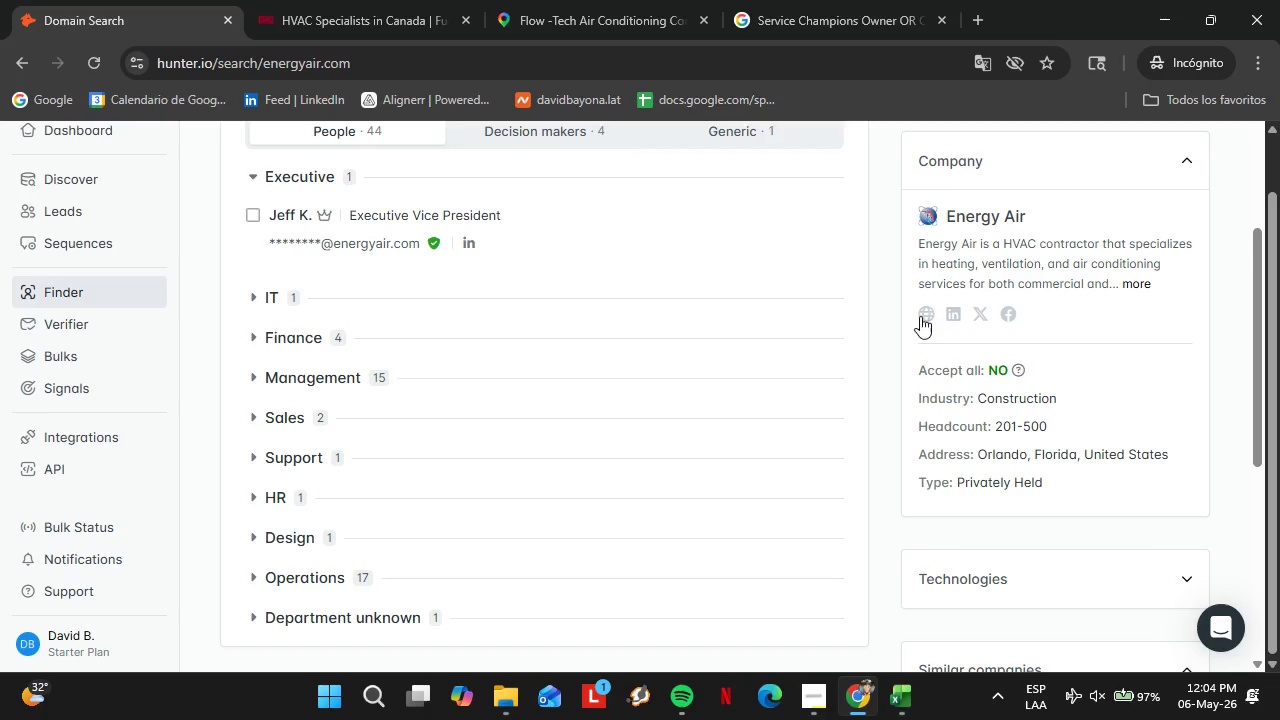 
left_click([925, 314])
 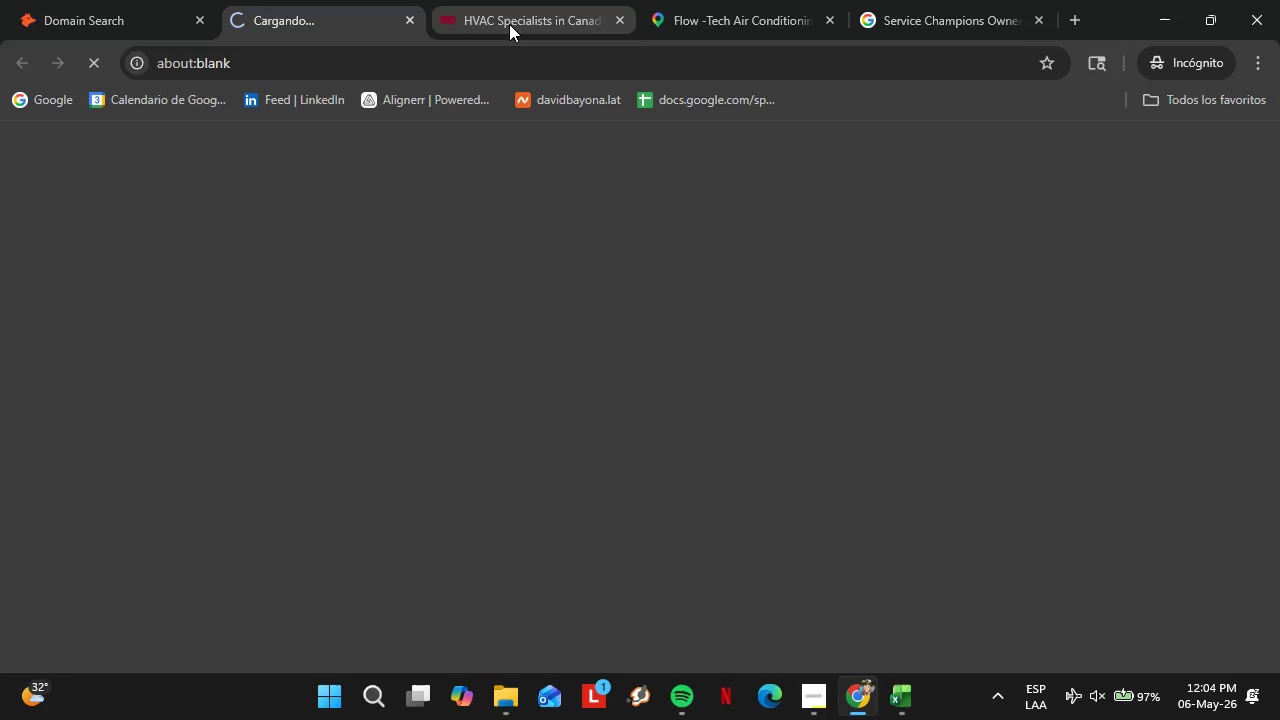 
left_click([509, 24])
 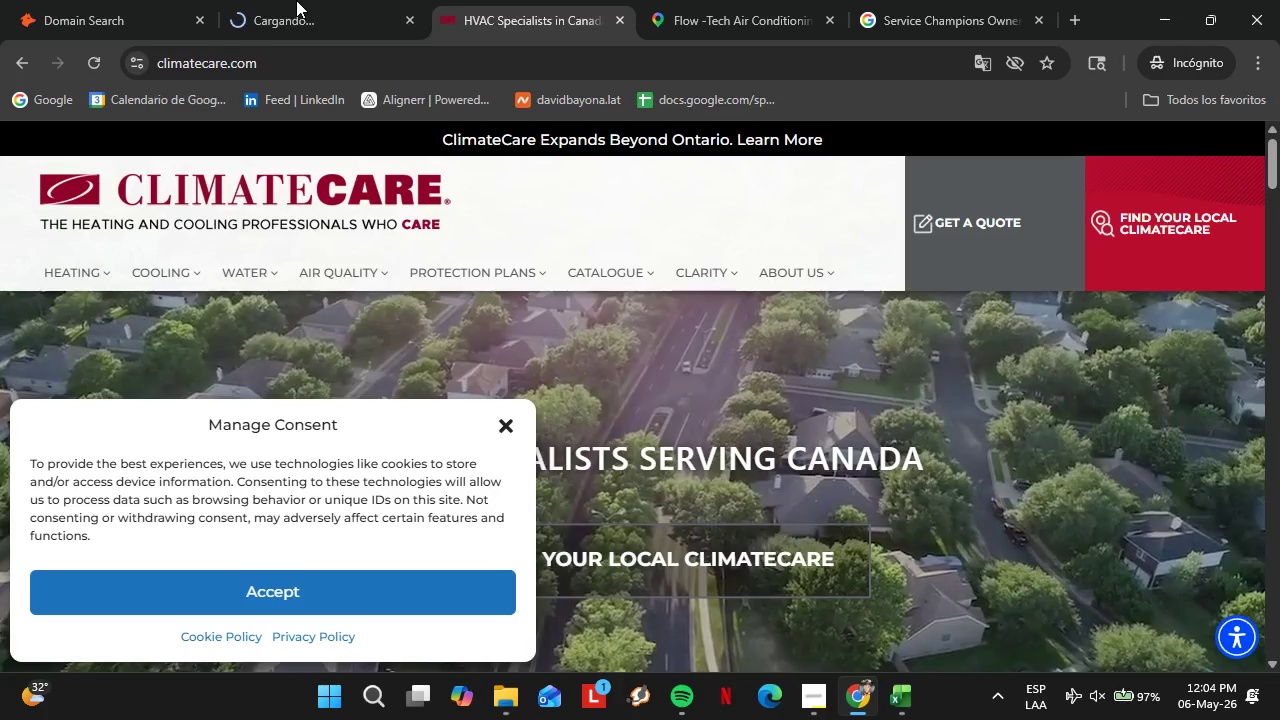 
left_click([259, 0])
 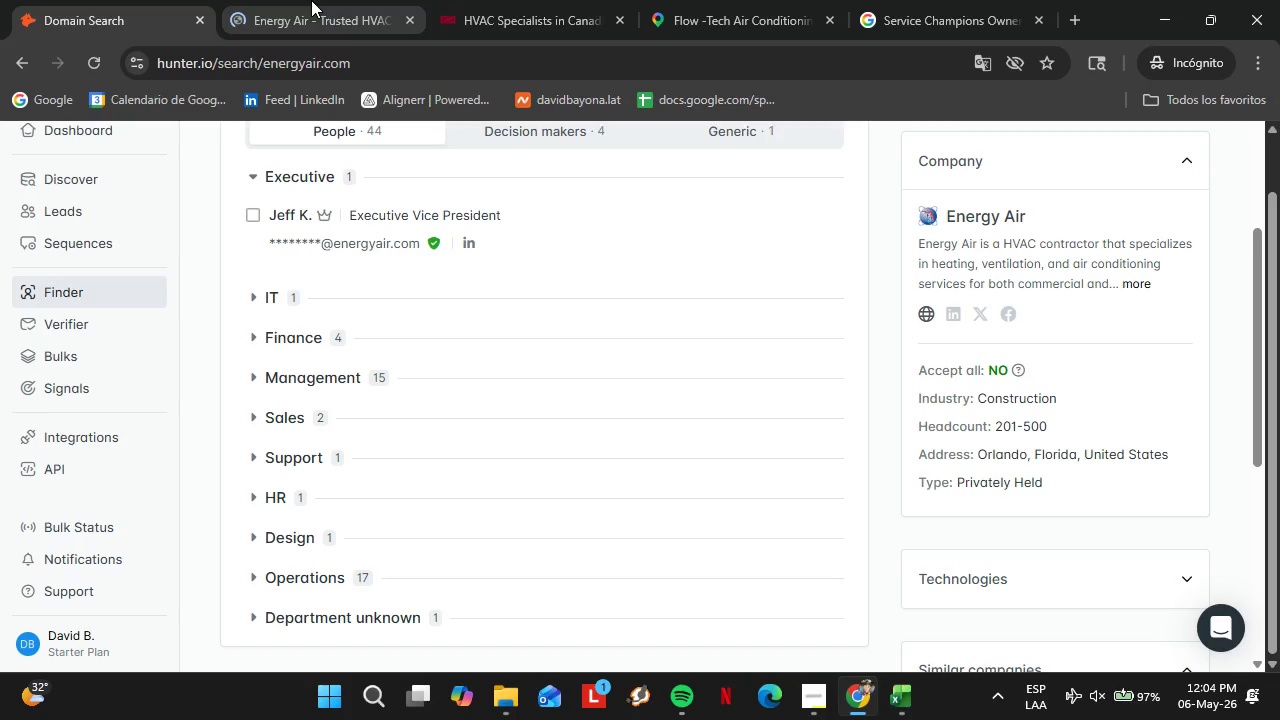 
double_click([311, 0])
 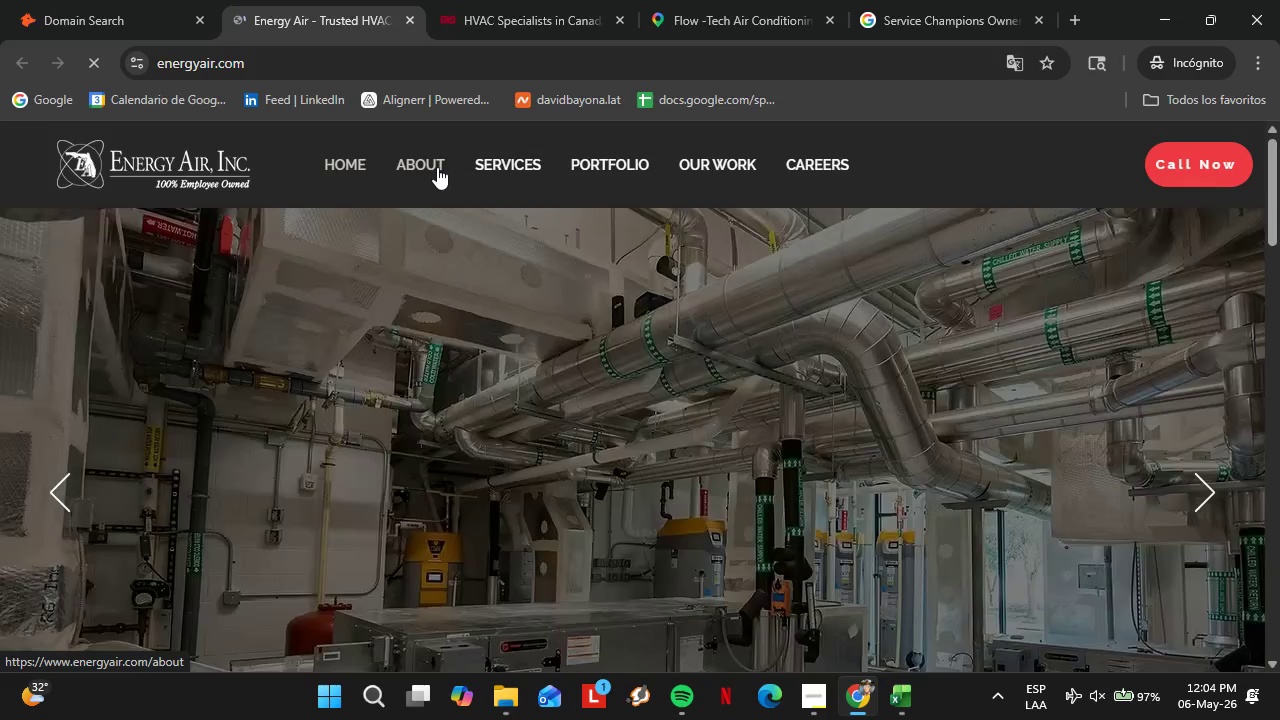 
left_click([436, 169])
 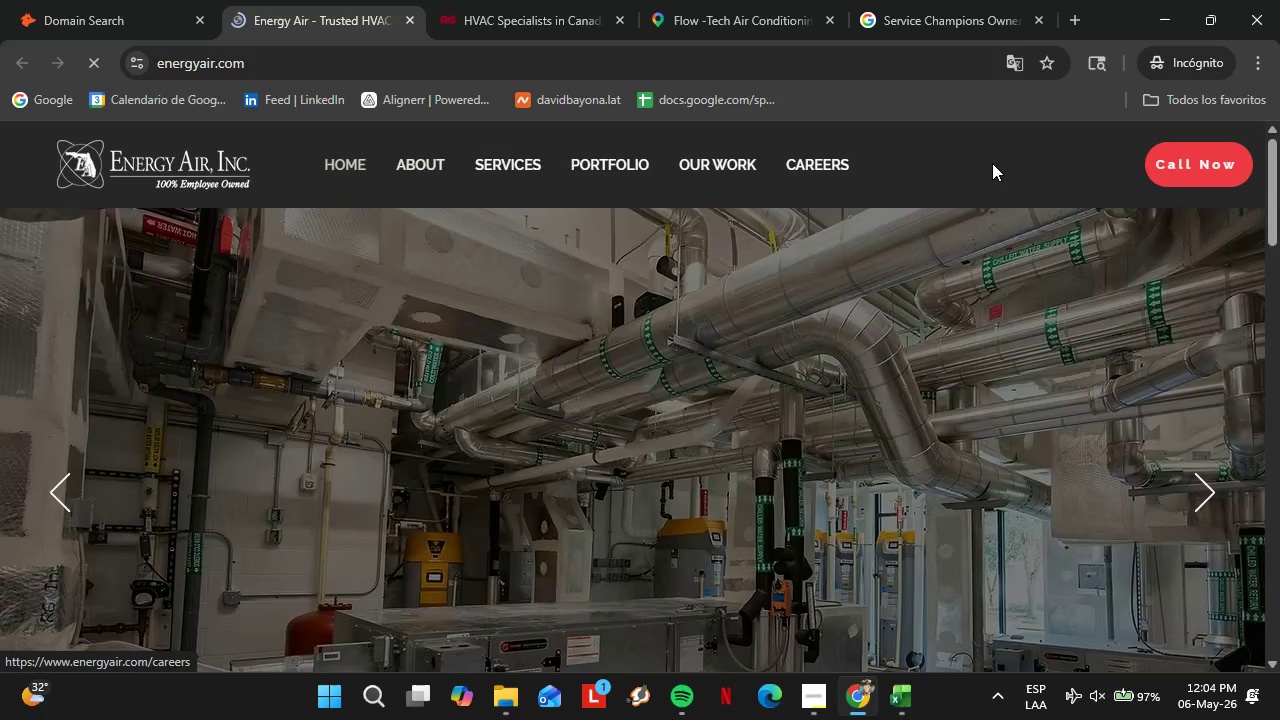 
left_click([147, 0])
 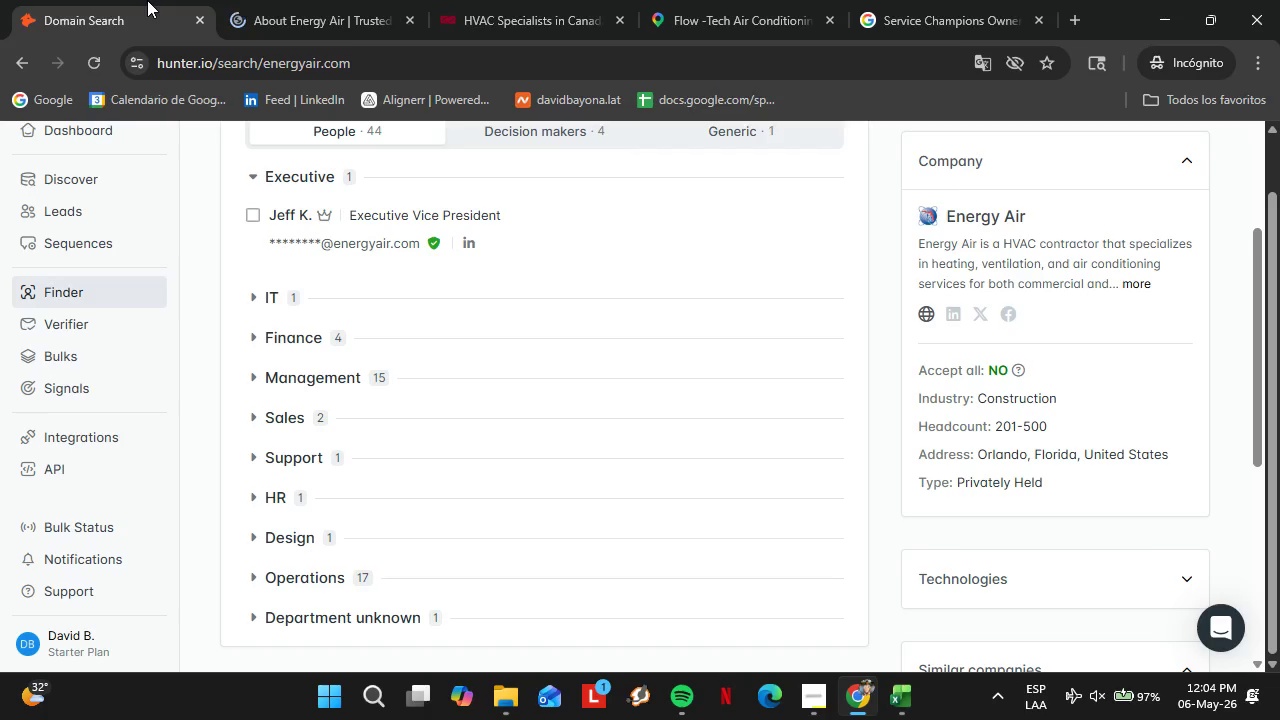 
wait(9.14)
 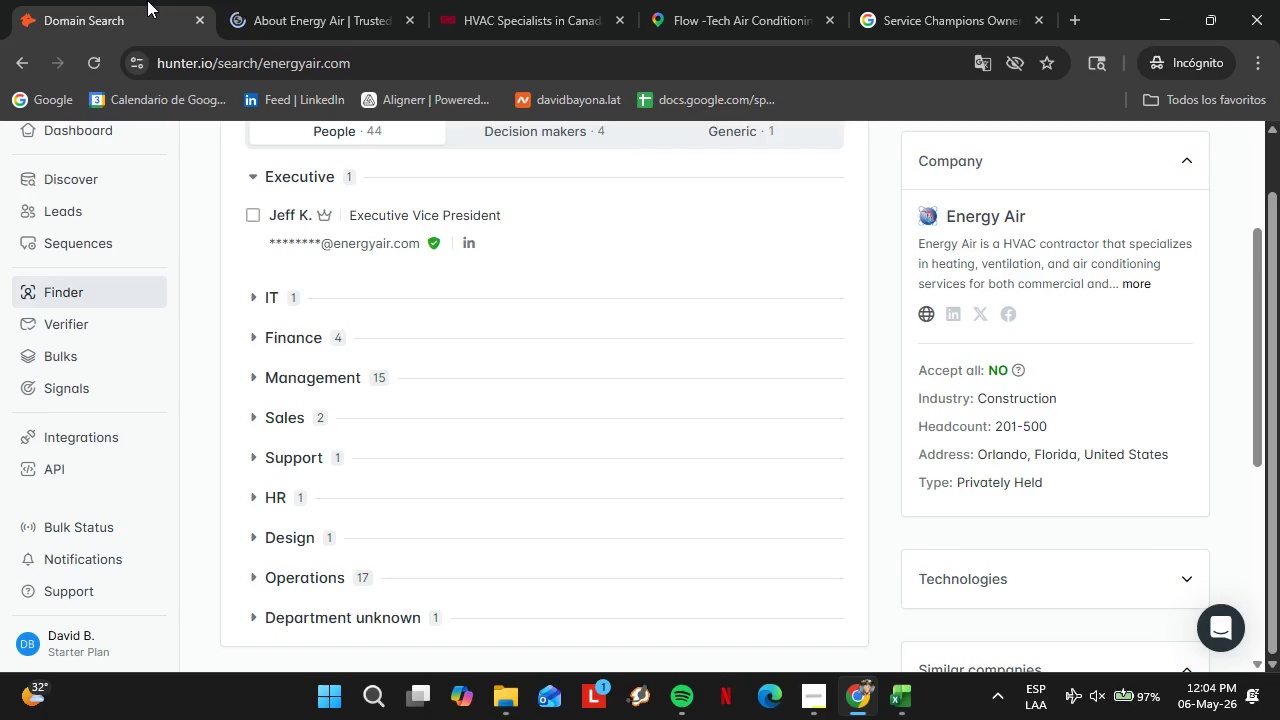 
left_click([389, 0])
 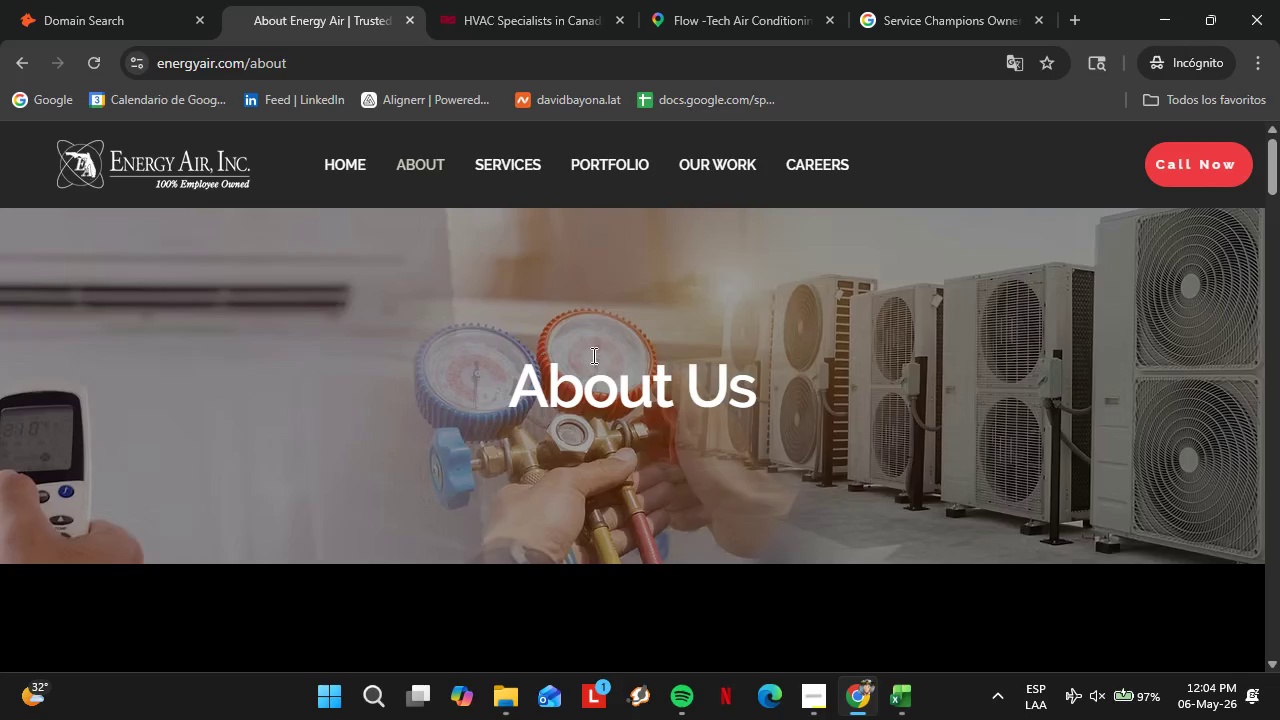 
scroll: coordinate [592, 355], scroll_direction: down, amount: 3.0
 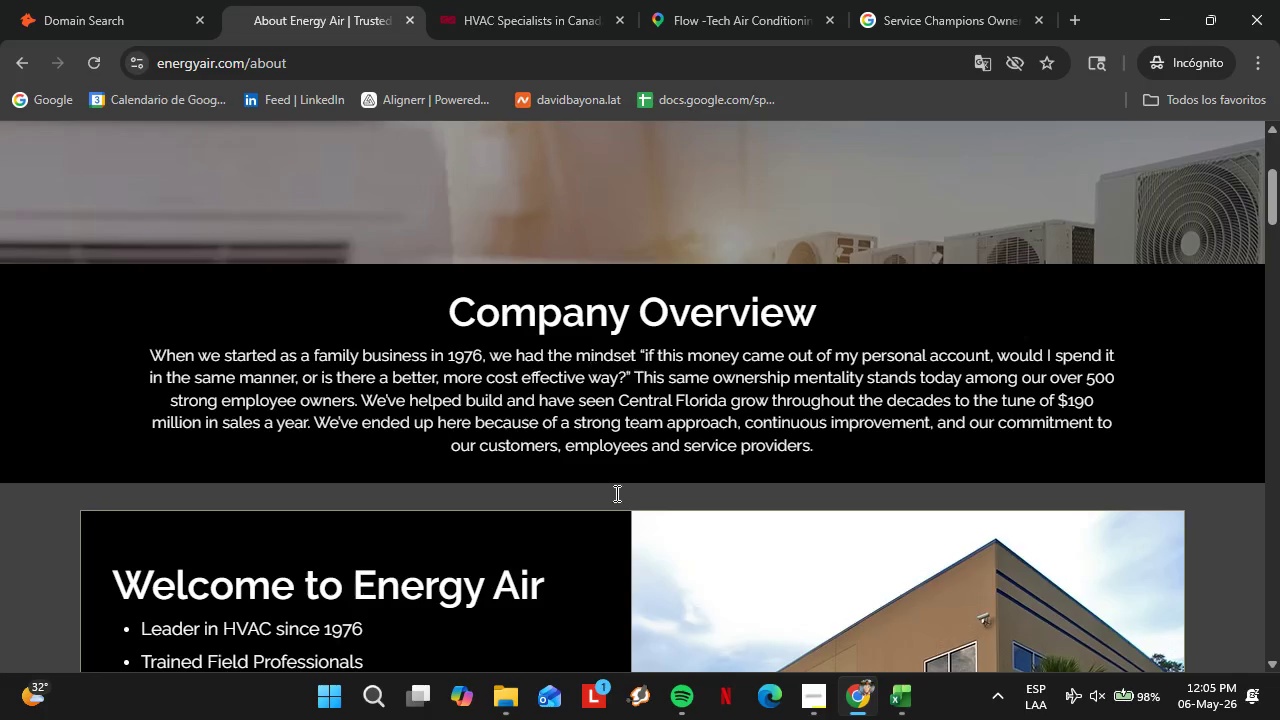 
wait(52.51)
 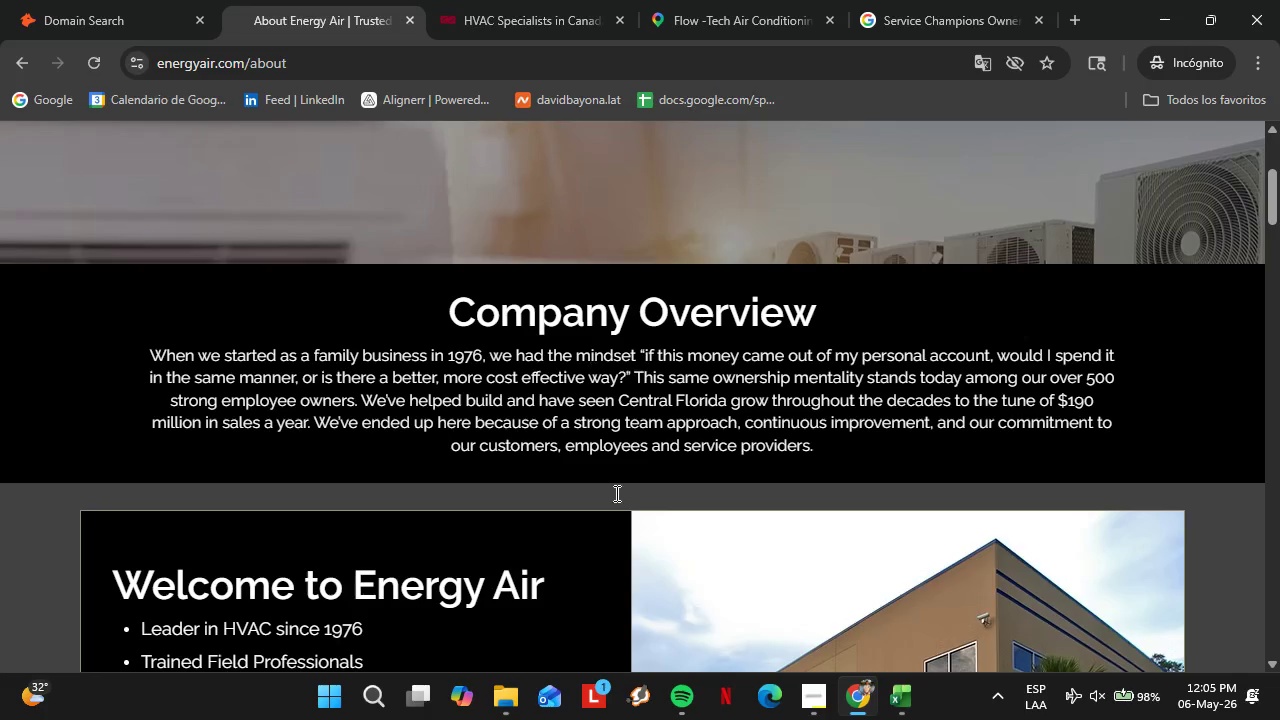 
scroll: coordinate [617, 501], scroll_direction: down, amount: 36.0
 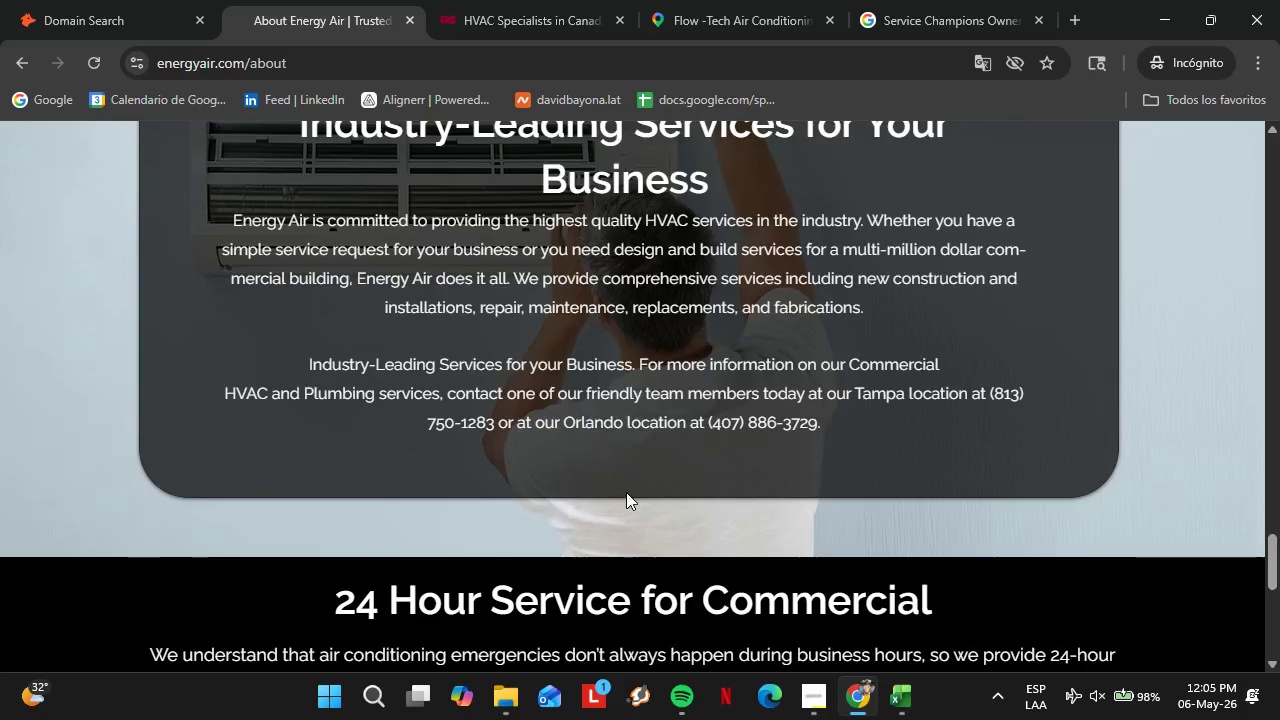 
scroll: coordinate [811, 509], scroll_direction: down, amount: 12.0
 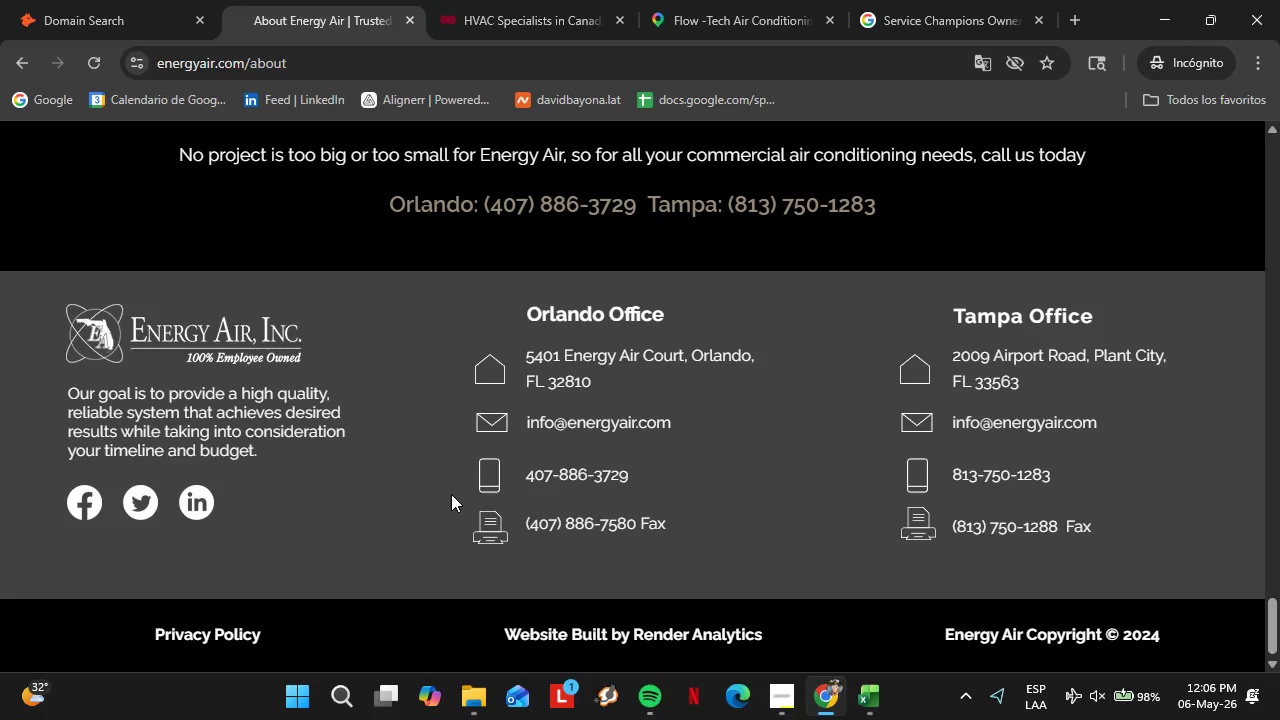 
wait(16.84)
 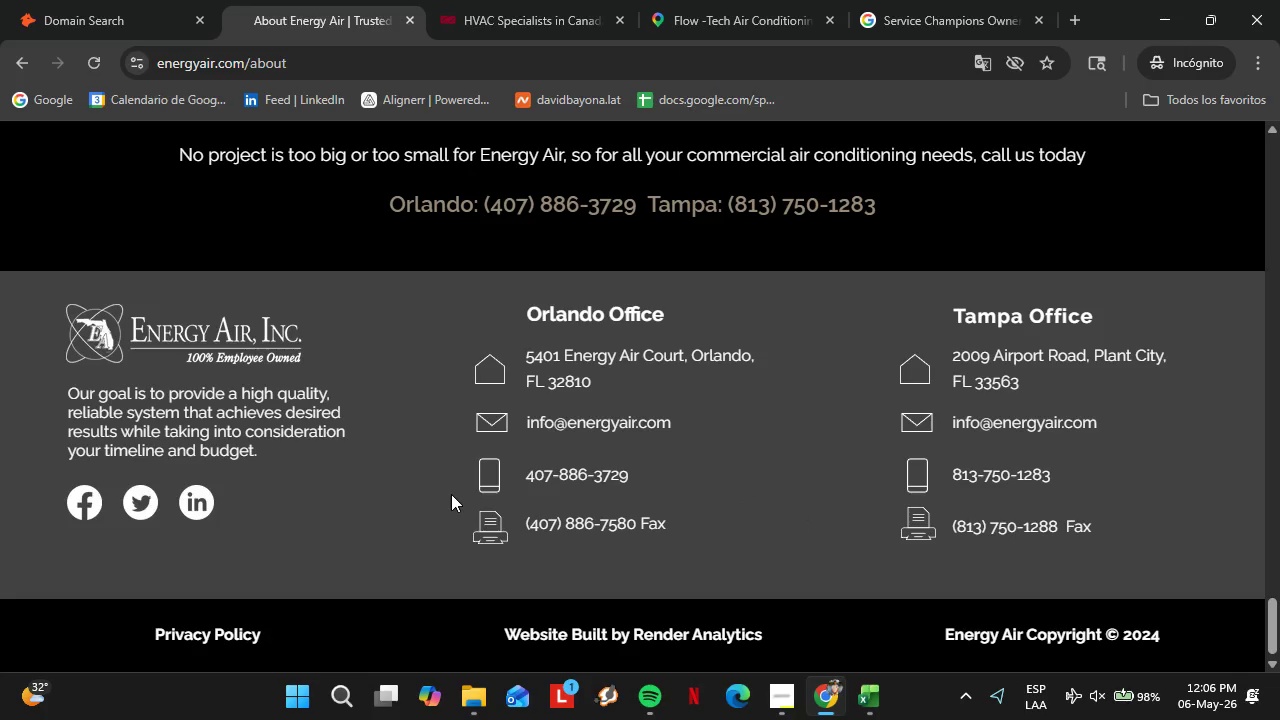 
left_click_drag(start_coordinate=[1273, 630], to_coordinate=[1266, 560])
 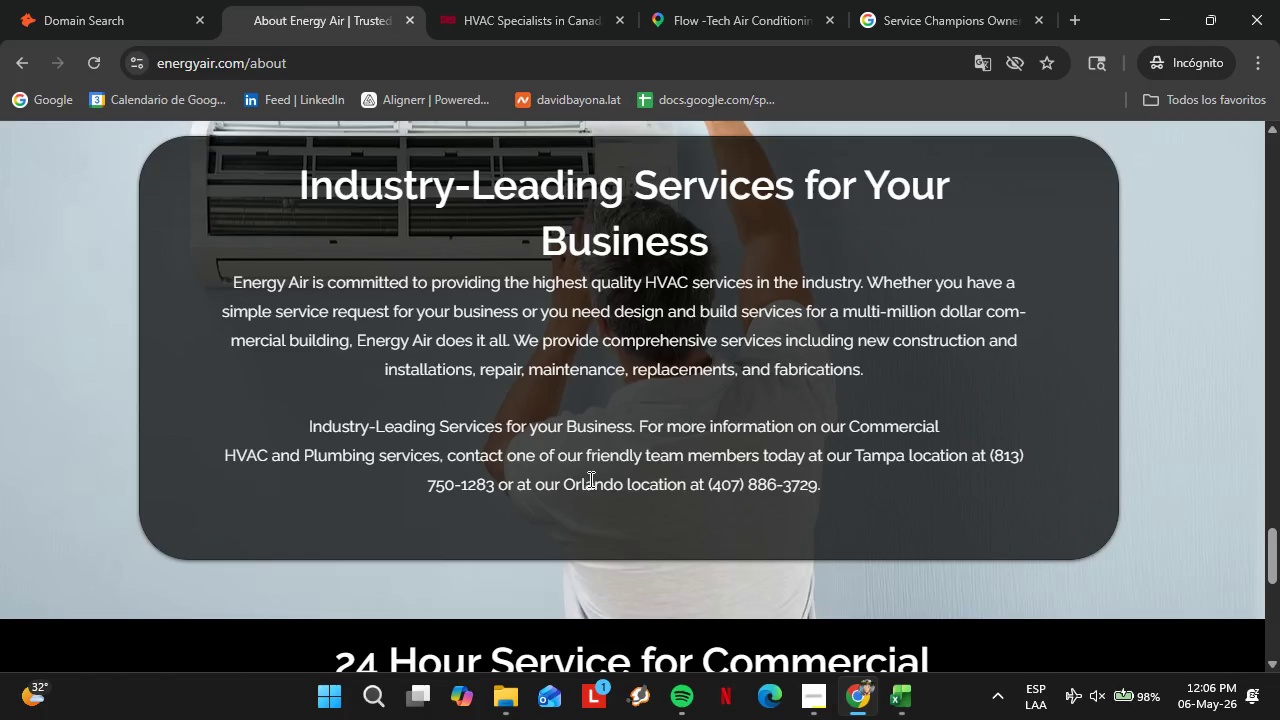 
wait(7.86)
 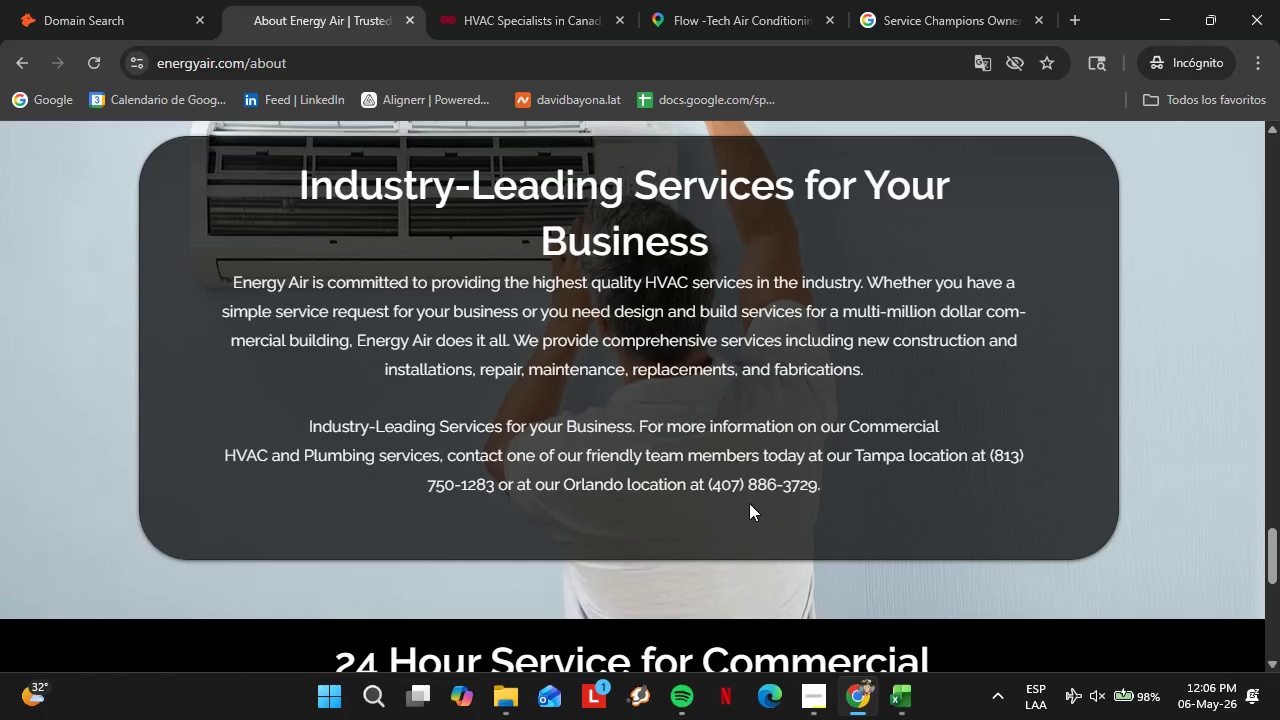 
left_click_drag(start_coordinate=[230, 286], to_coordinate=[800, 377])
 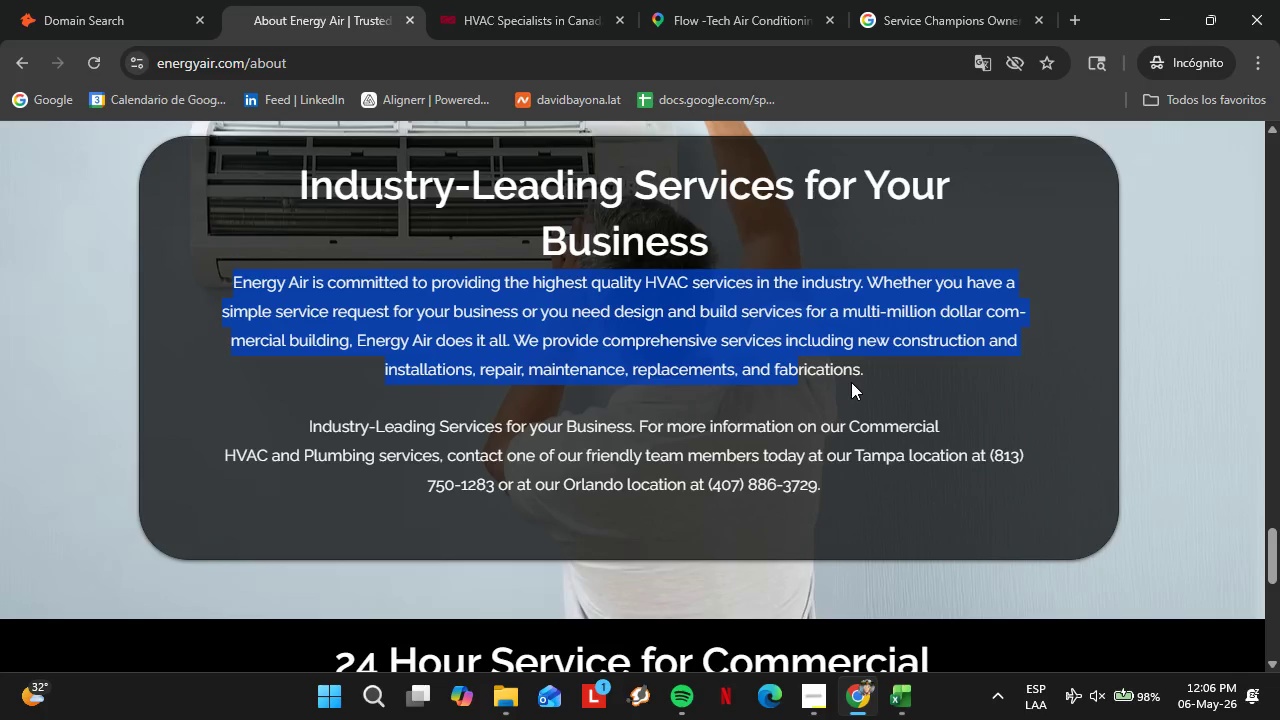 
left_click([817, 376])
 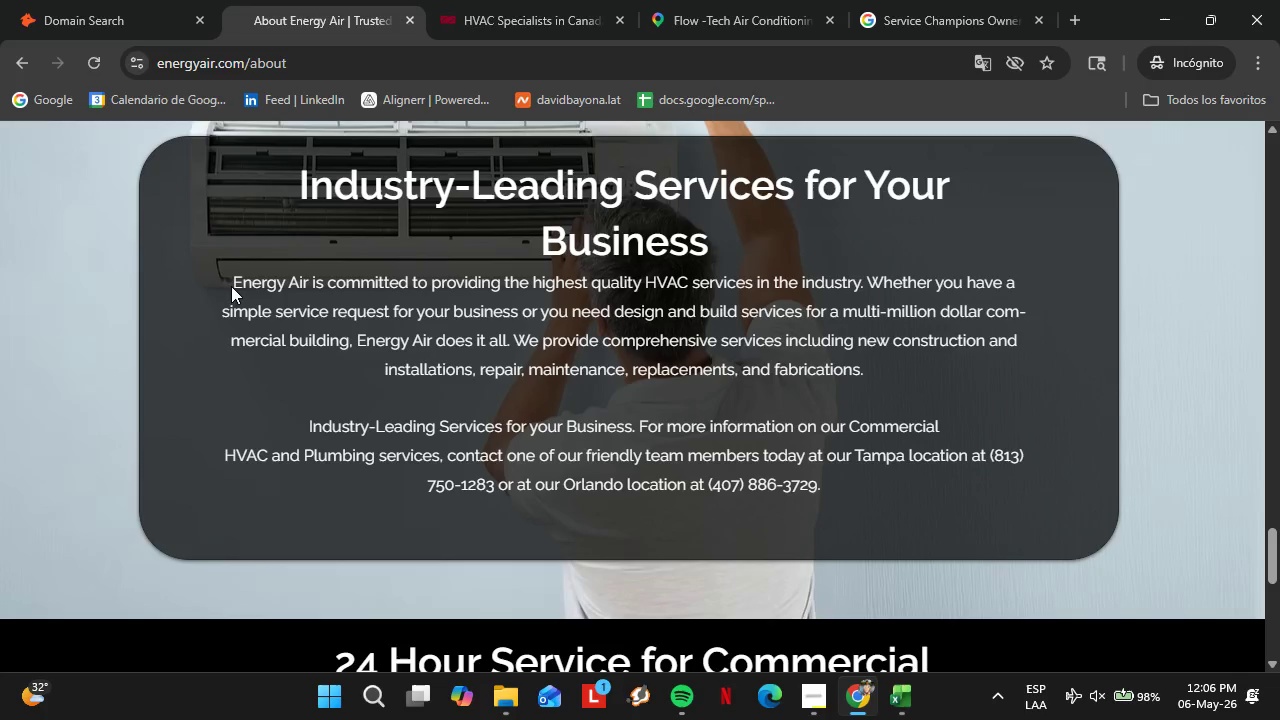 
left_click_drag(start_coordinate=[231, 285], to_coordinate=[871, 366])
 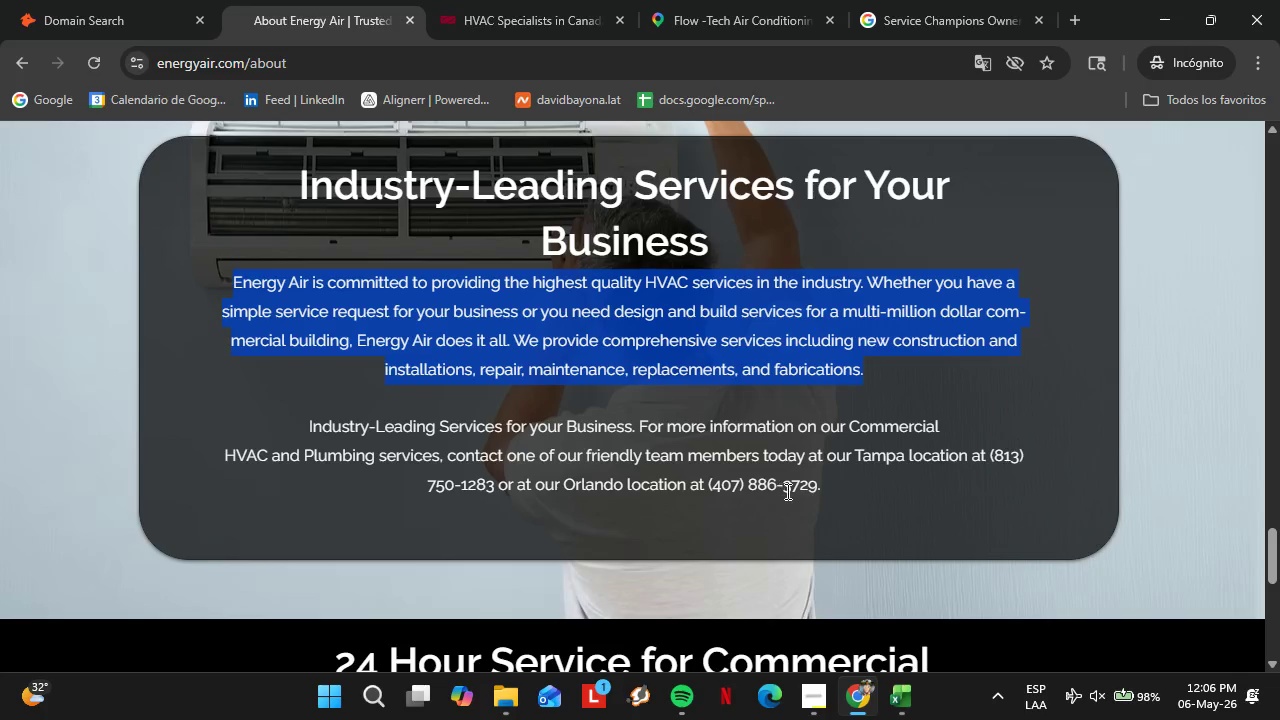 
left_click_drag(start_coordinate=[819, 488], to_coordinate=[709, 489])
 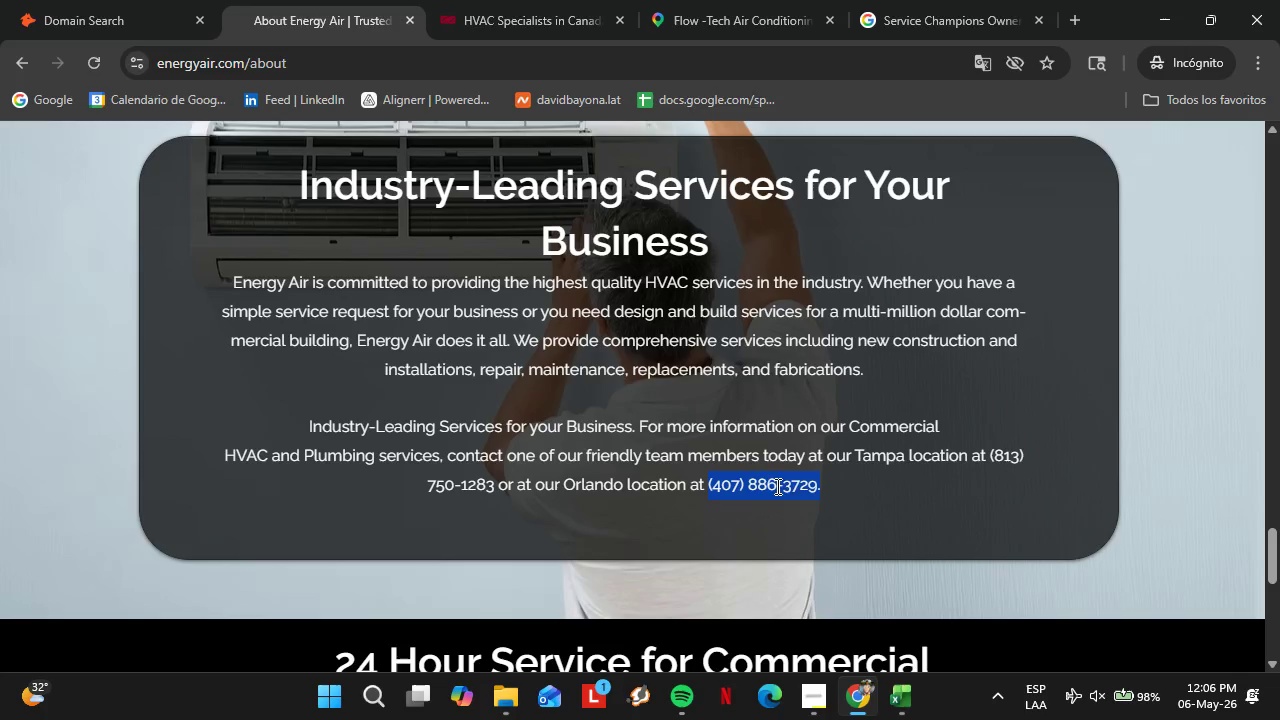 
left_click([775, 486])
 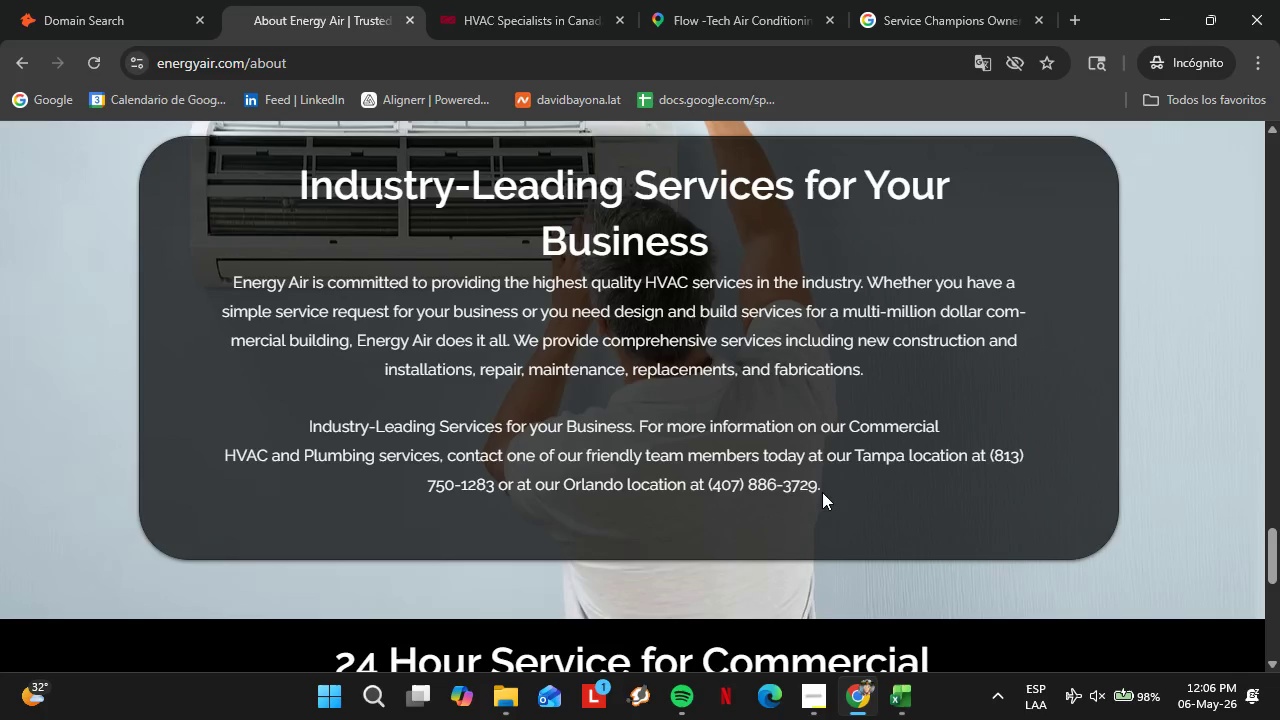 
left_click_drag(start_coordinate=[822, 492], to_coordinate=[986, 456])
 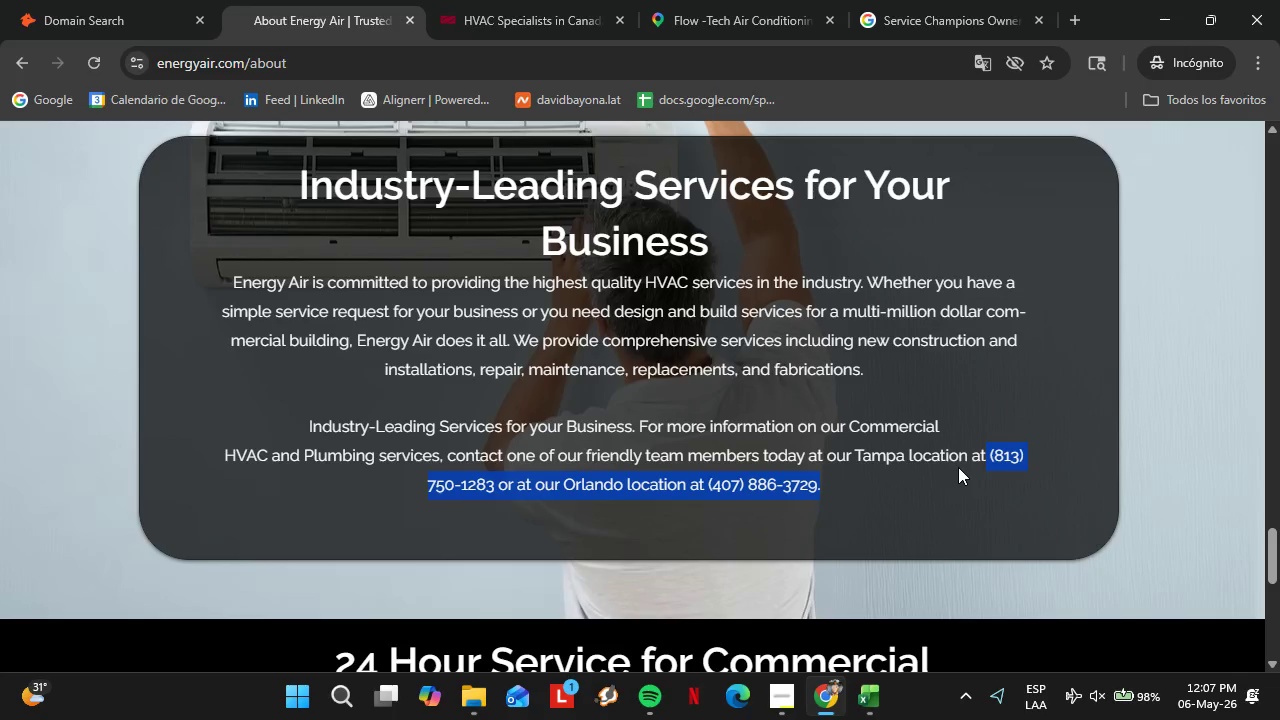 
wait(17.44)
 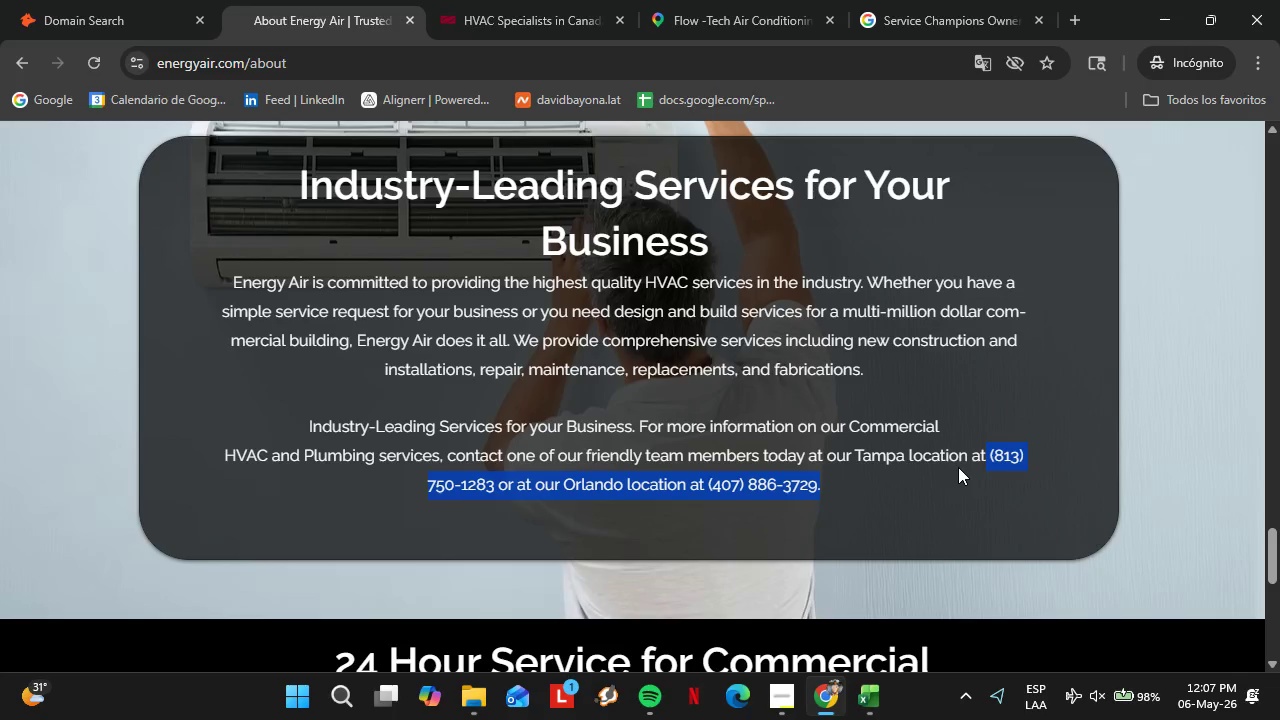 
left_click_drag(start_coordinate=[823, 482], to_coordinate=[991, 460])
 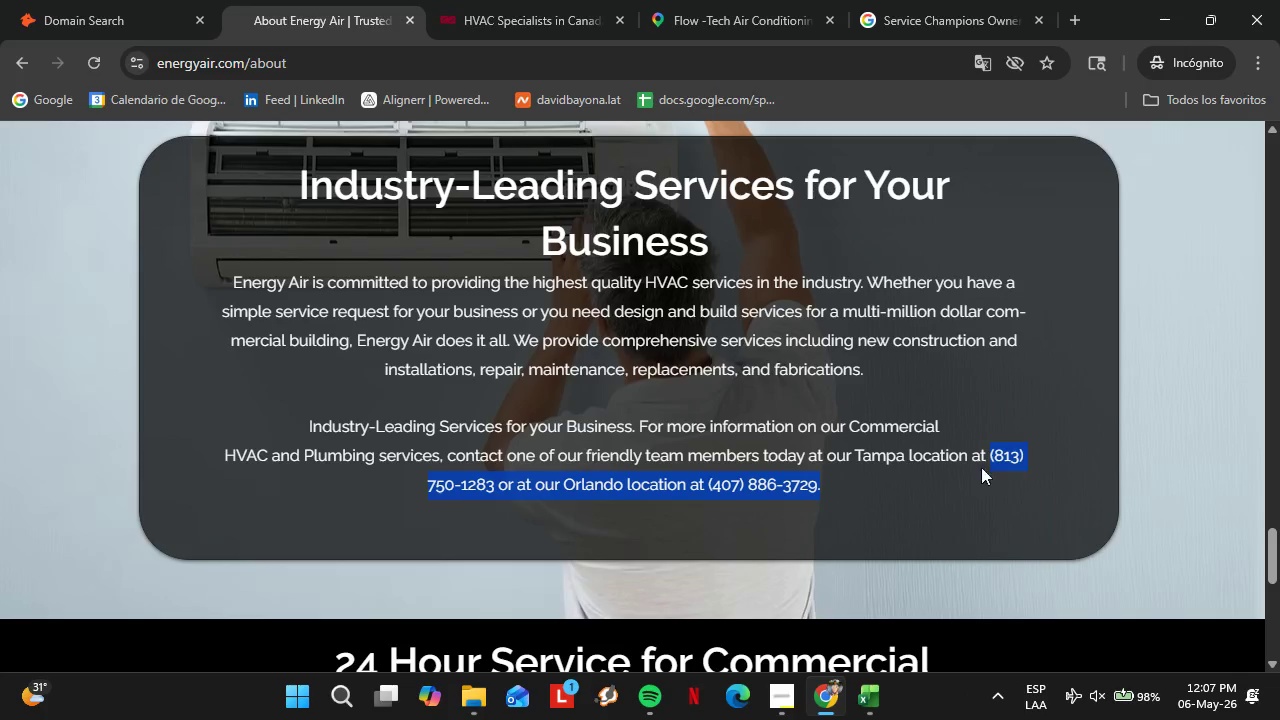 
left_click([872, 492])
 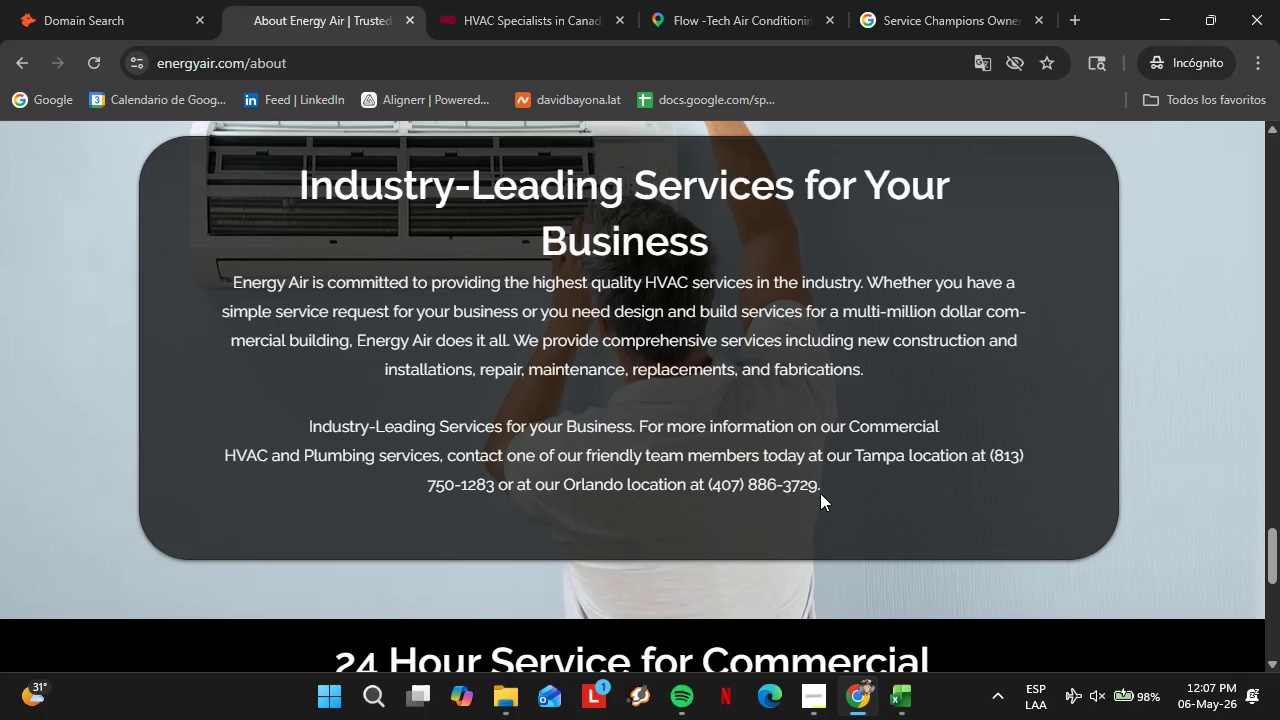 
left_click_drag(start_coordinate=[820, 493], to_coordinate=[990, 455])
 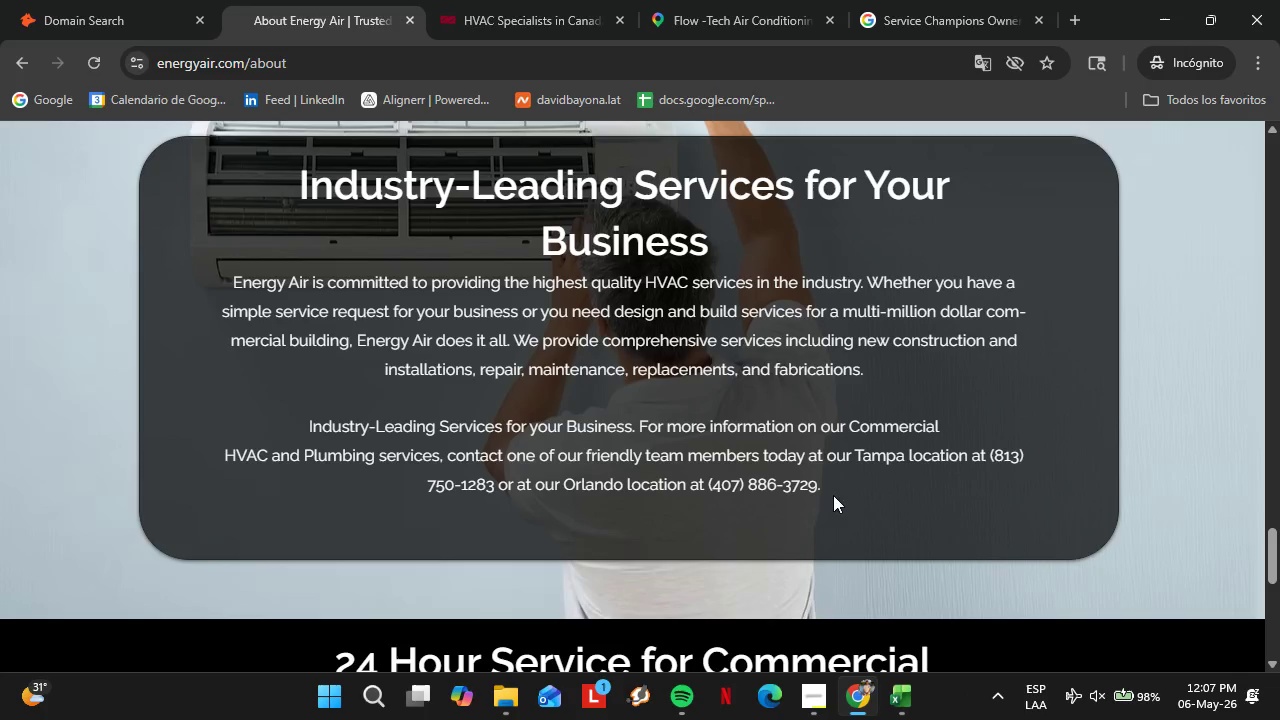 
left_click([834, 495])
 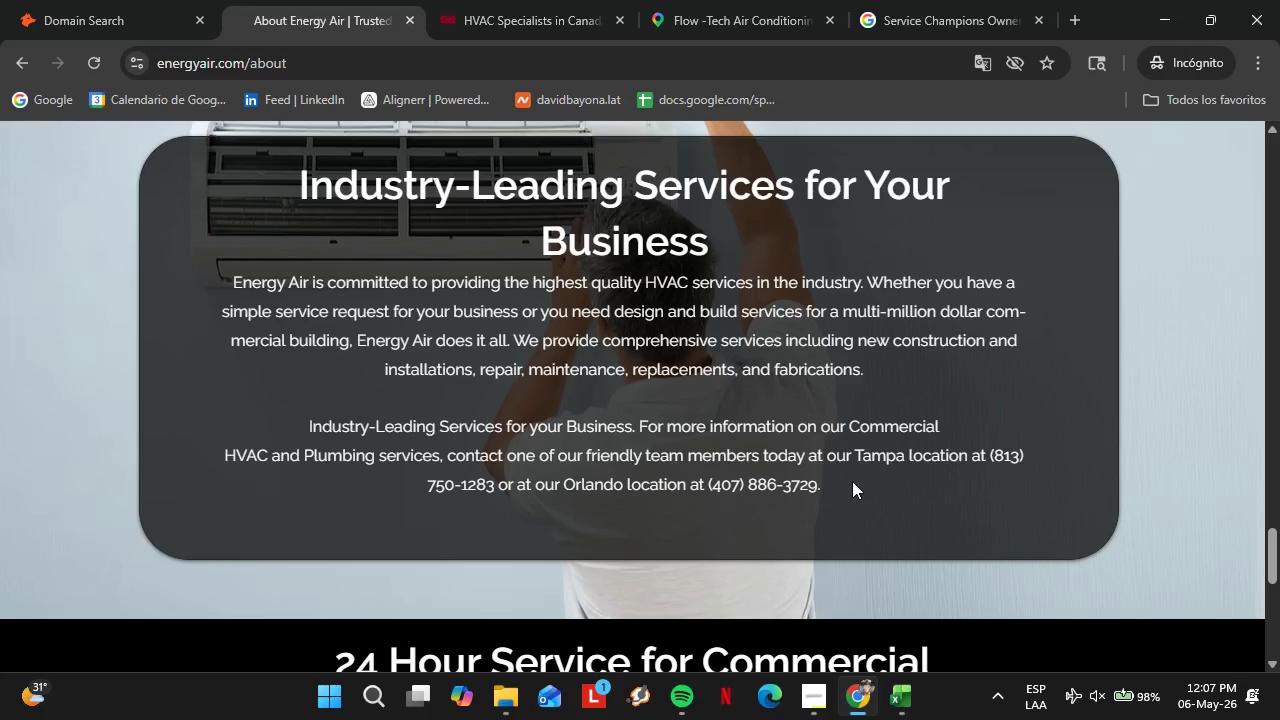 
left_click_drag(start_coordinate=[823, 489], to_coordinate=[992, 465])
 